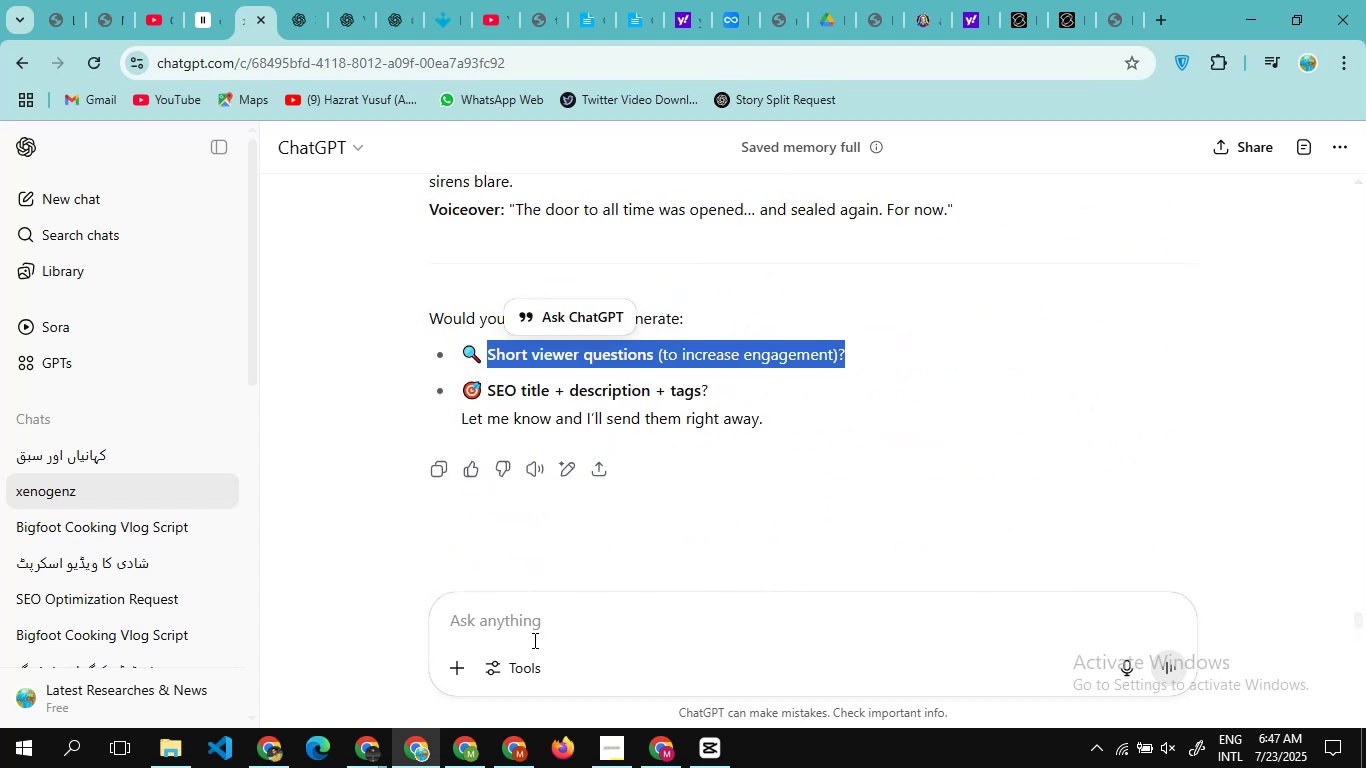 
left_click([531, 631])
 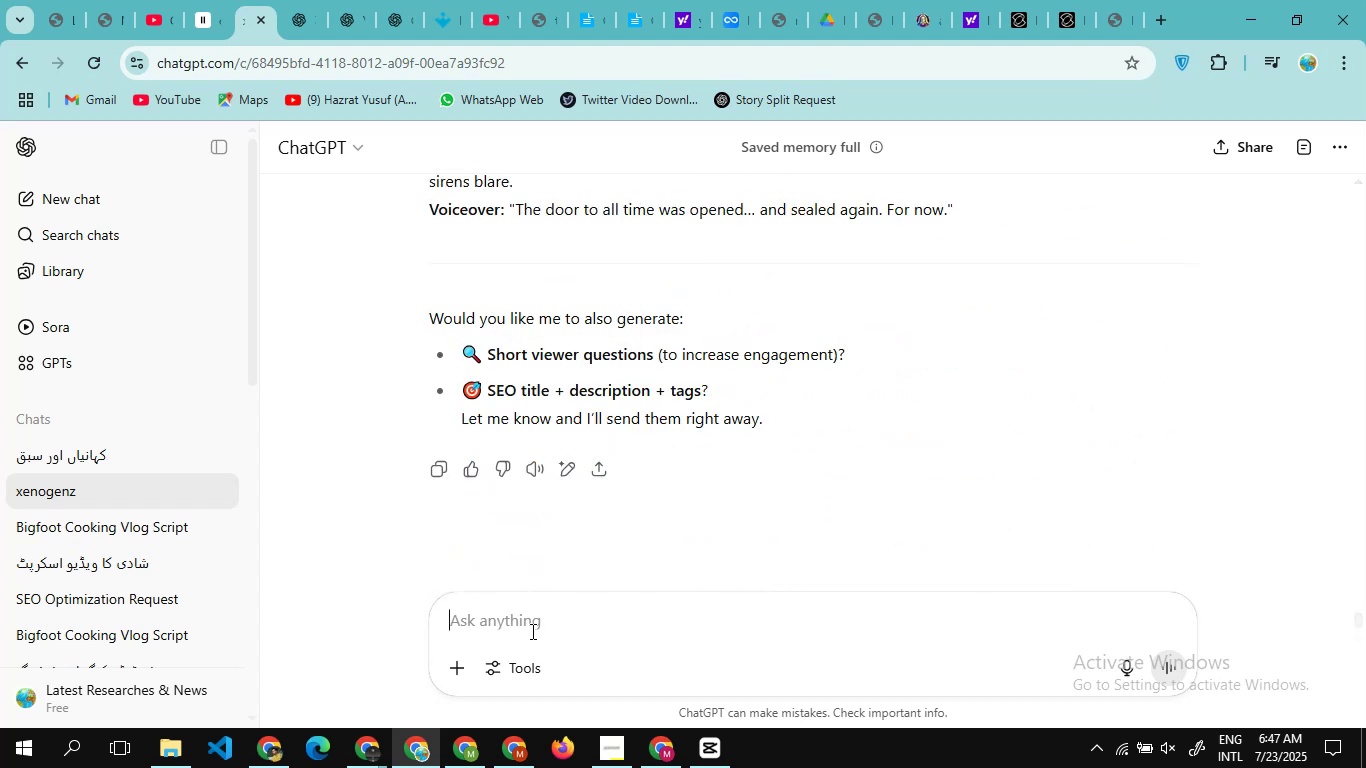 
key(Control+V)
 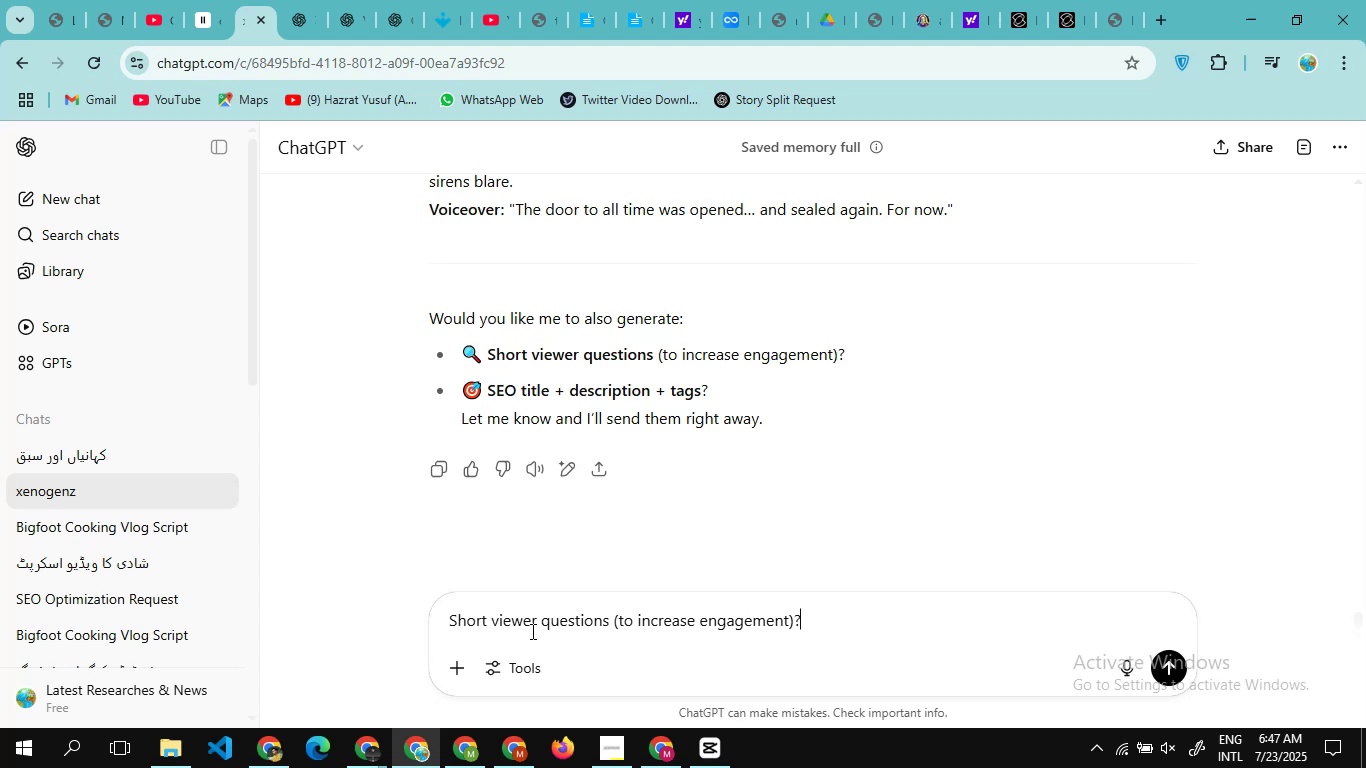 
key(Backspace)
 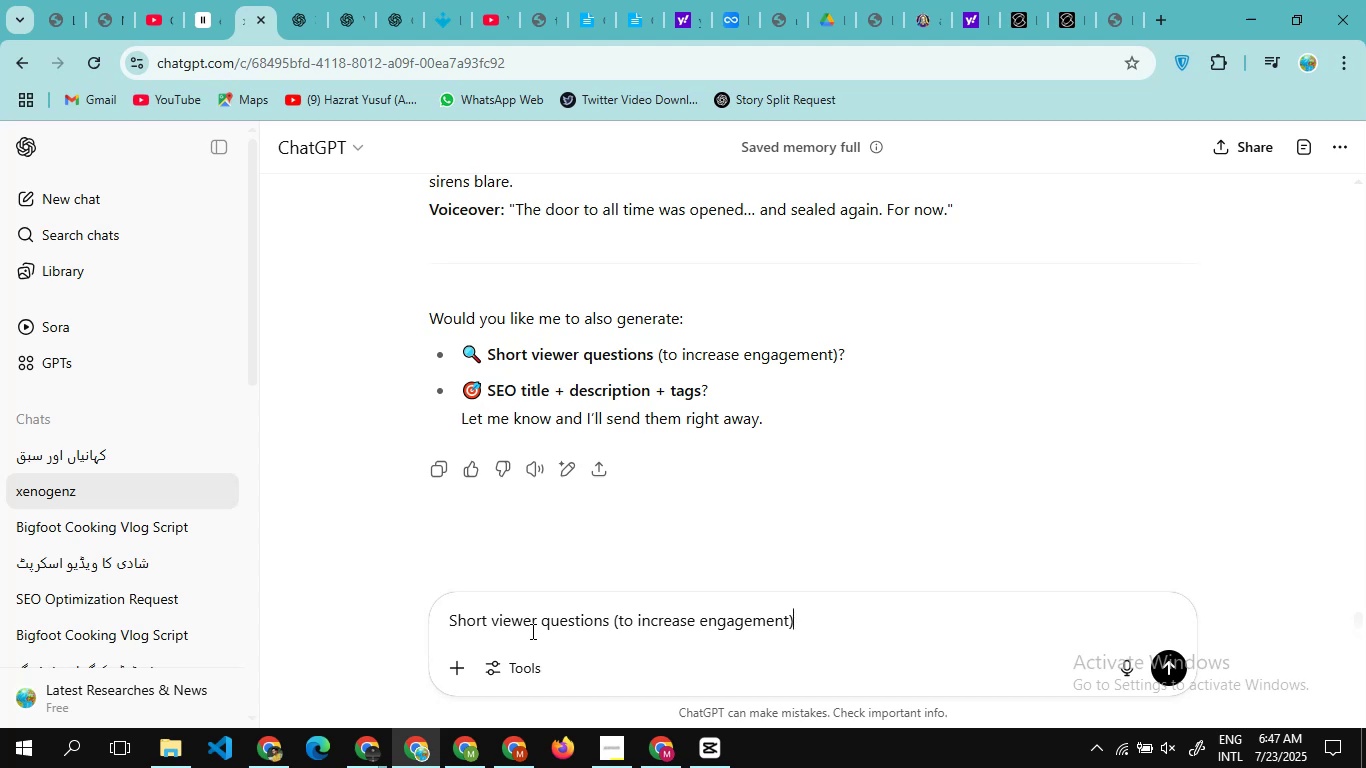 
key(Backslash)
 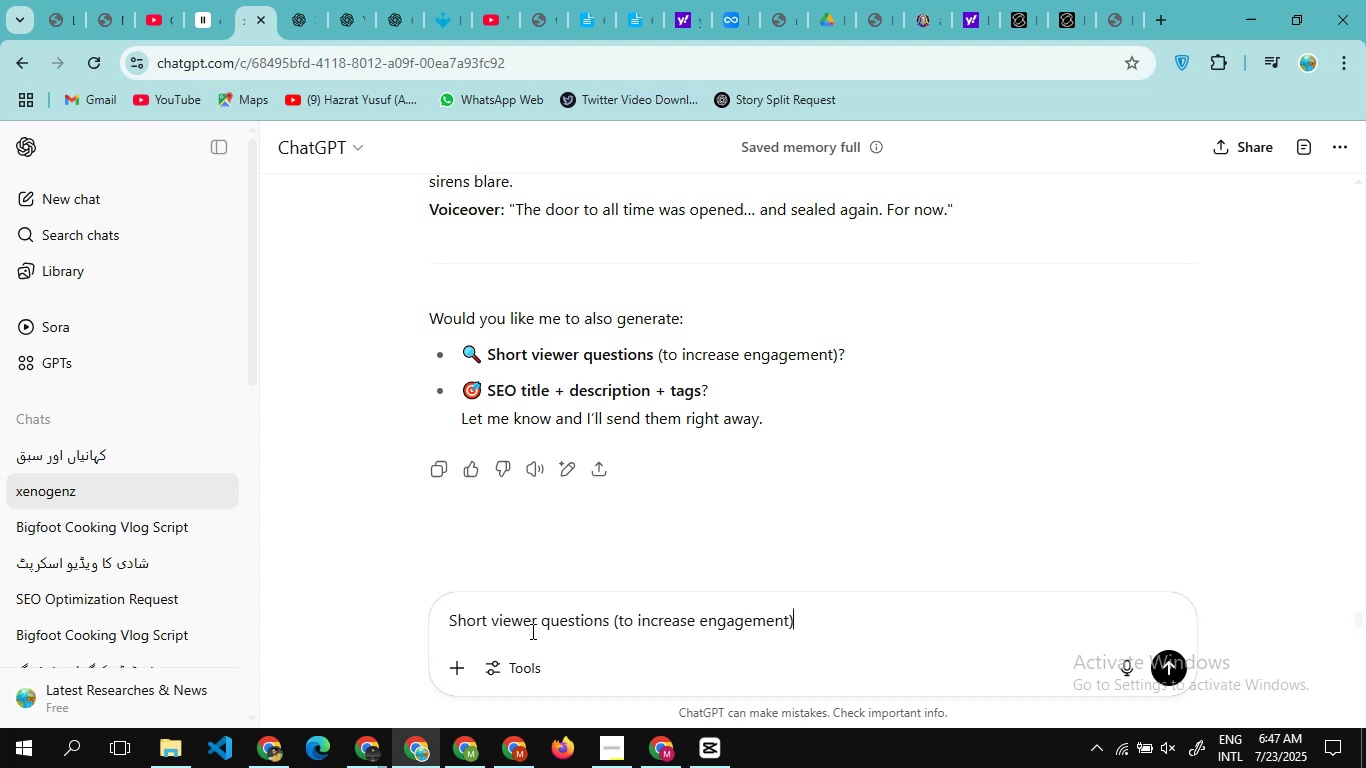 
key(Enter)
 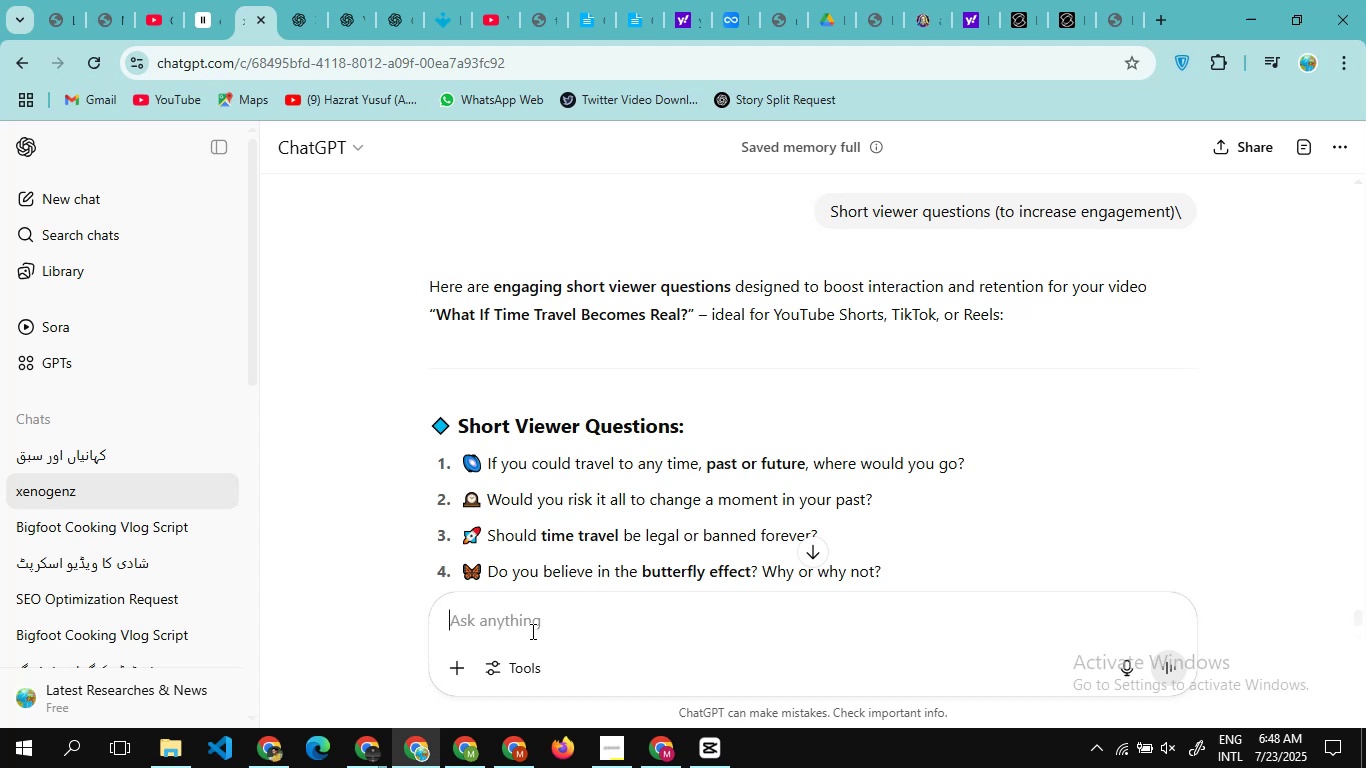 
wait(42.77)
 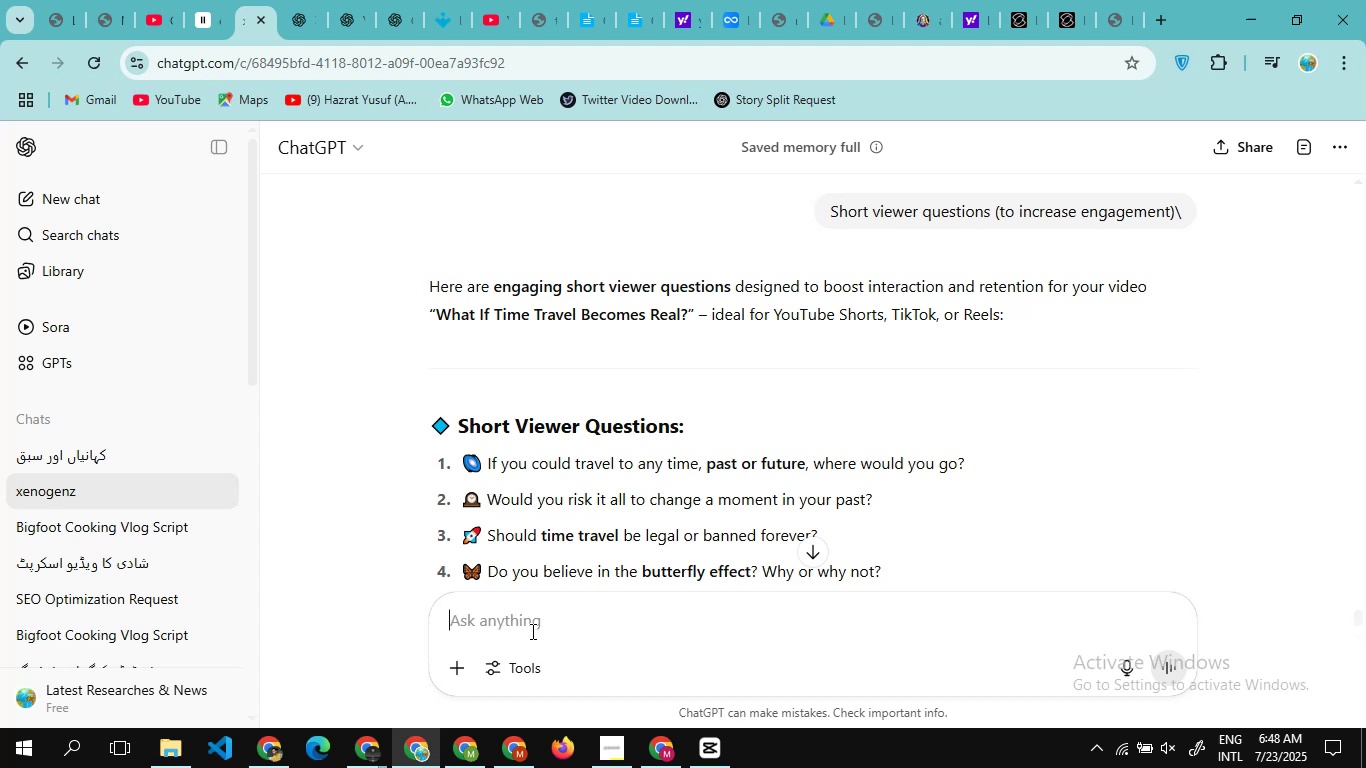 
scroll: coordinate [650, 437], scroll_direction: down, amount: 1.0
 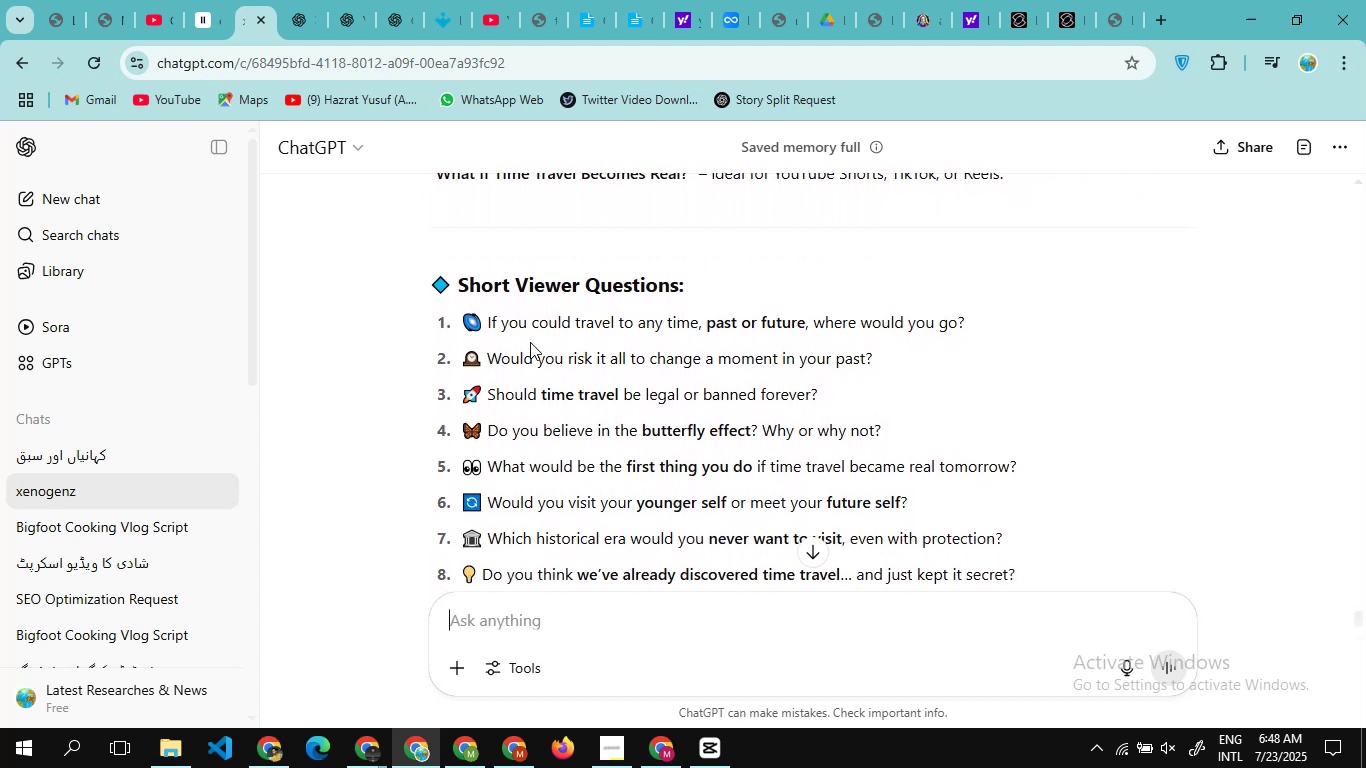 
left_click_drag(start_coordinate=[483, 317], to_coordinate=[985, 324])
 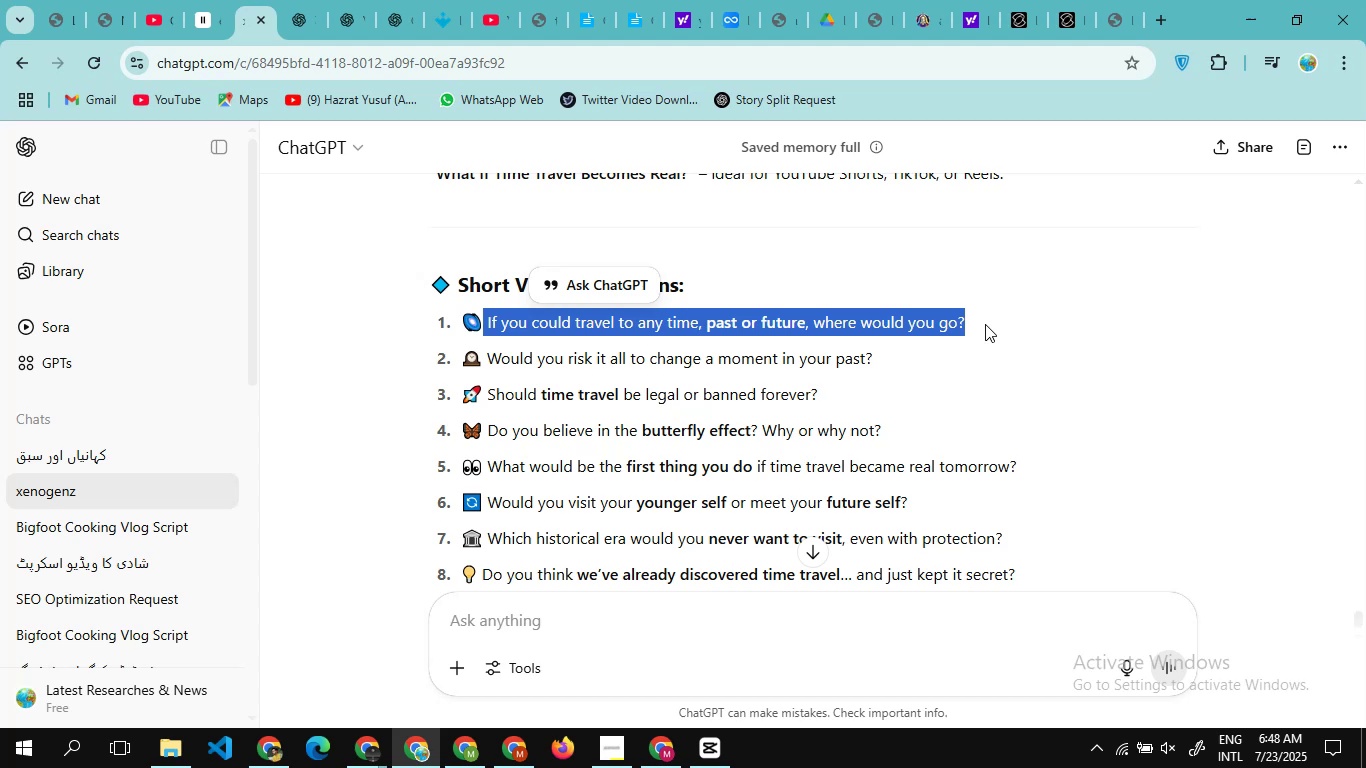 
key(Control+C)
 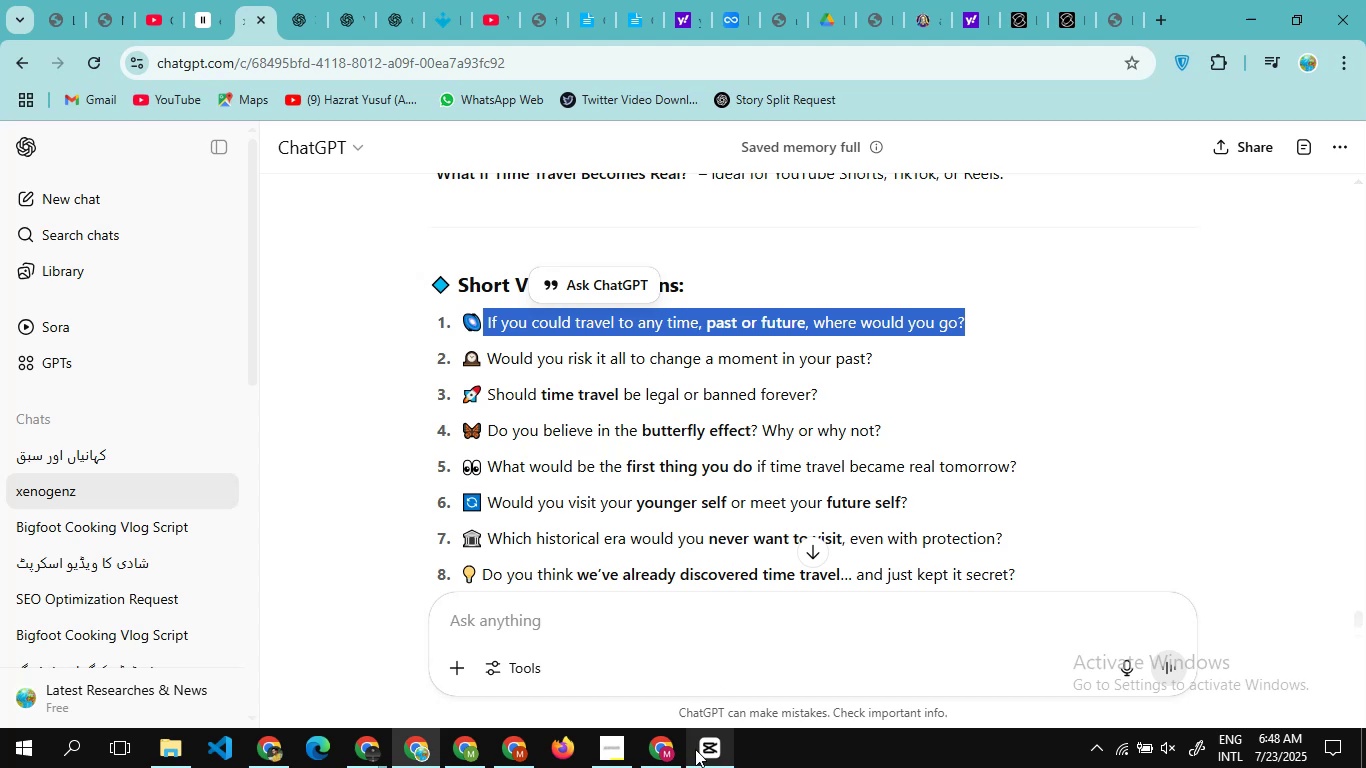 
left_click([698, 746])
 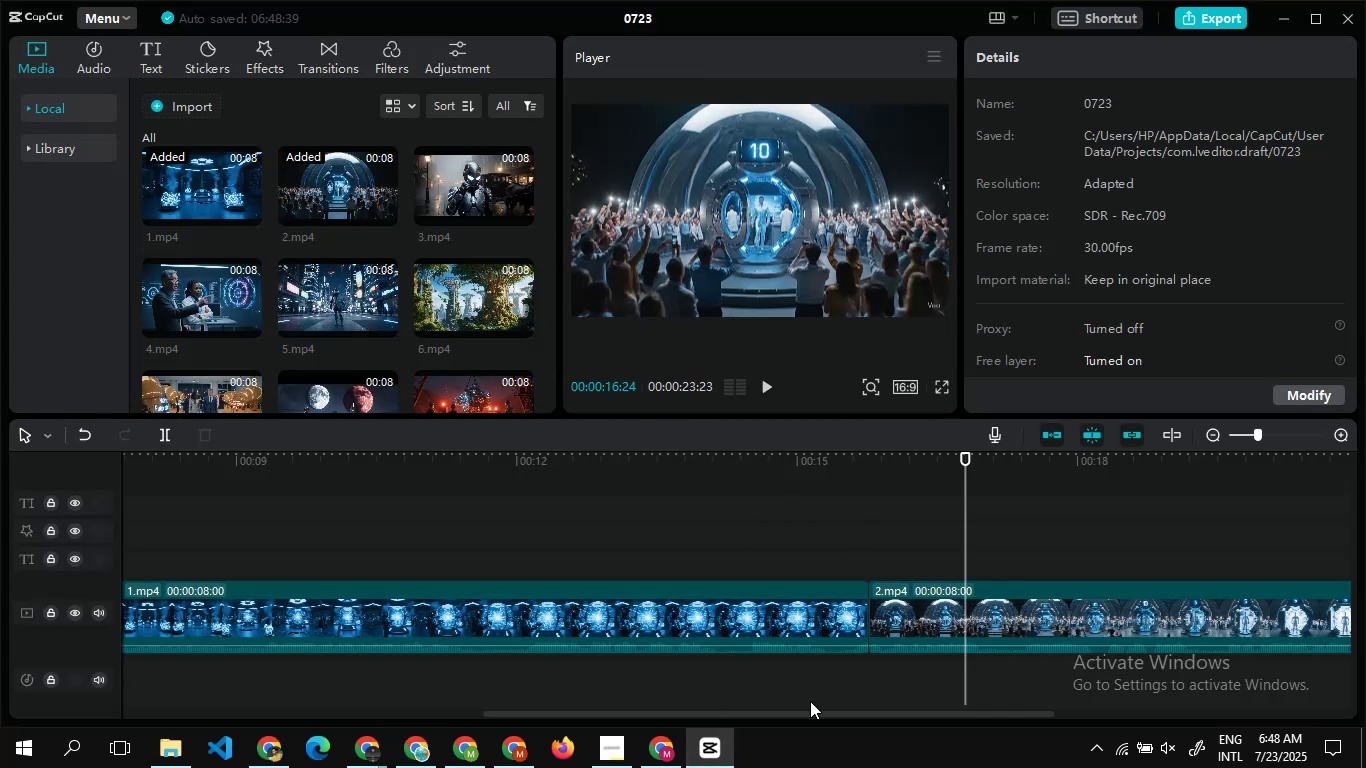 
left_click_drag(start_coordinate=[810, 715], to_coordinate=[1011, 711])
 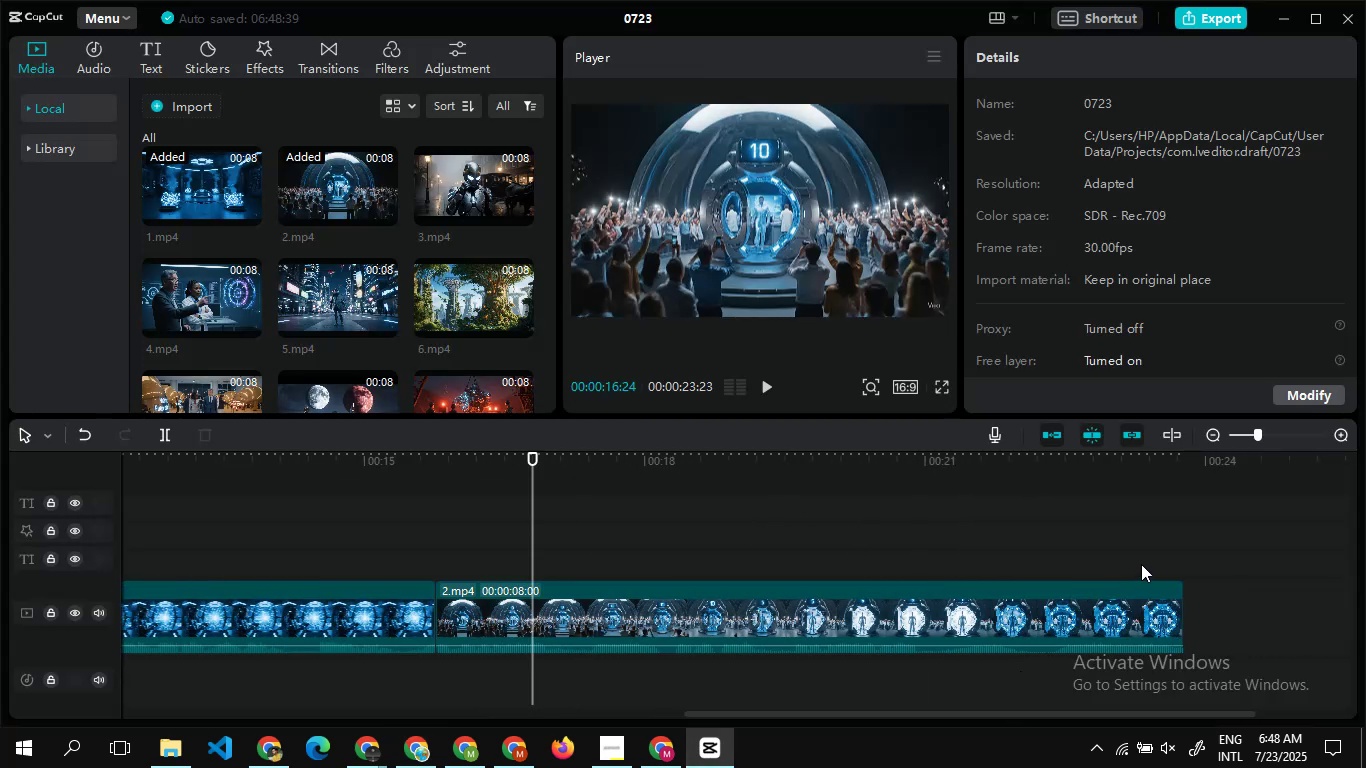 
double_click([1141, 564])
 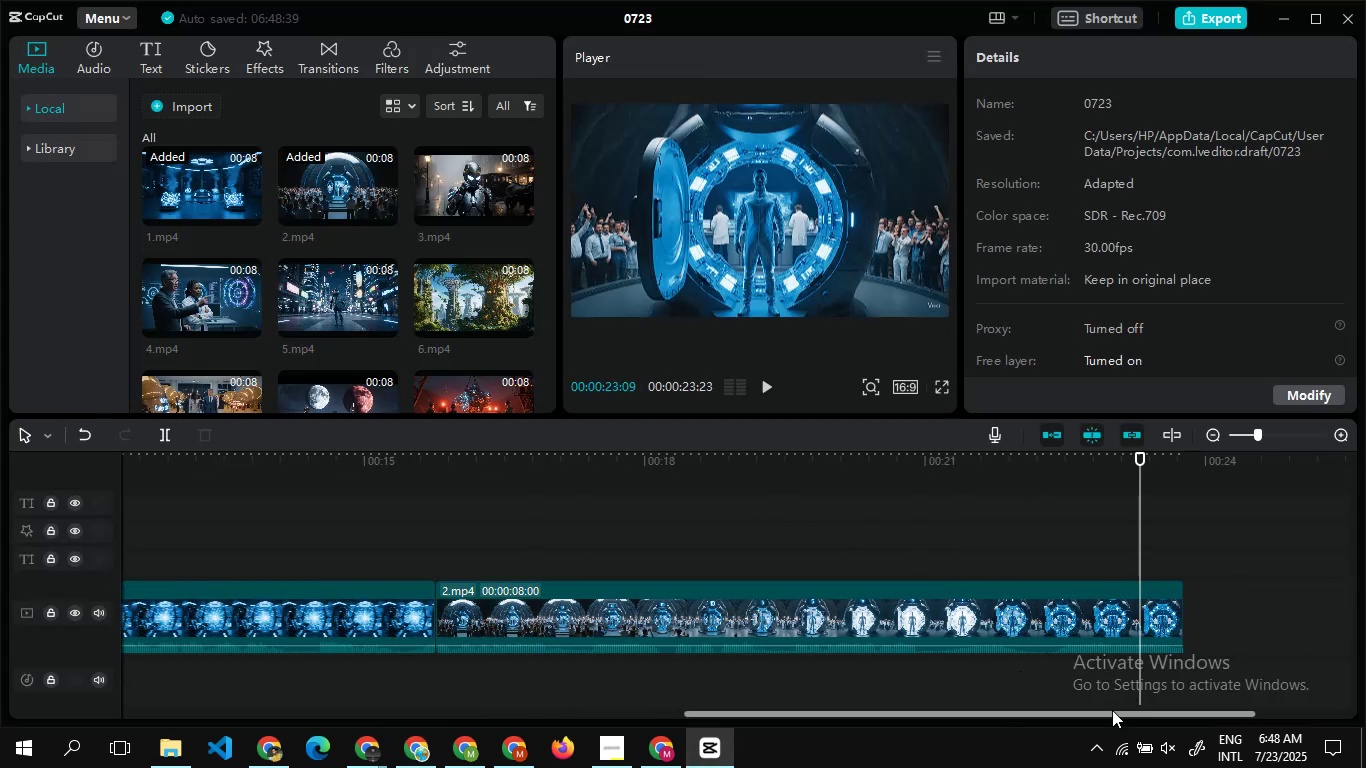 
left_click_drag(start_coordinate=[1111, 711], to_coordinate=[1176, 699])
 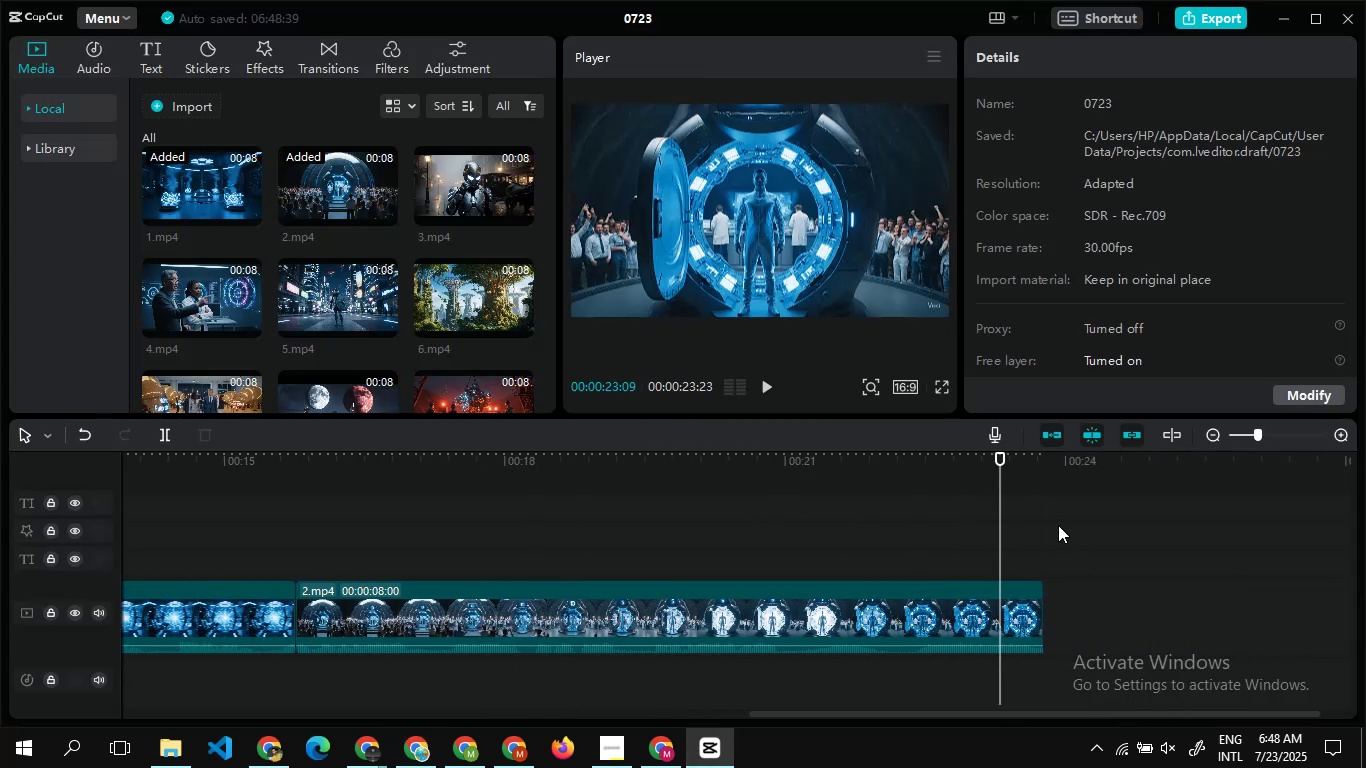 
double_click([1058, 525])
 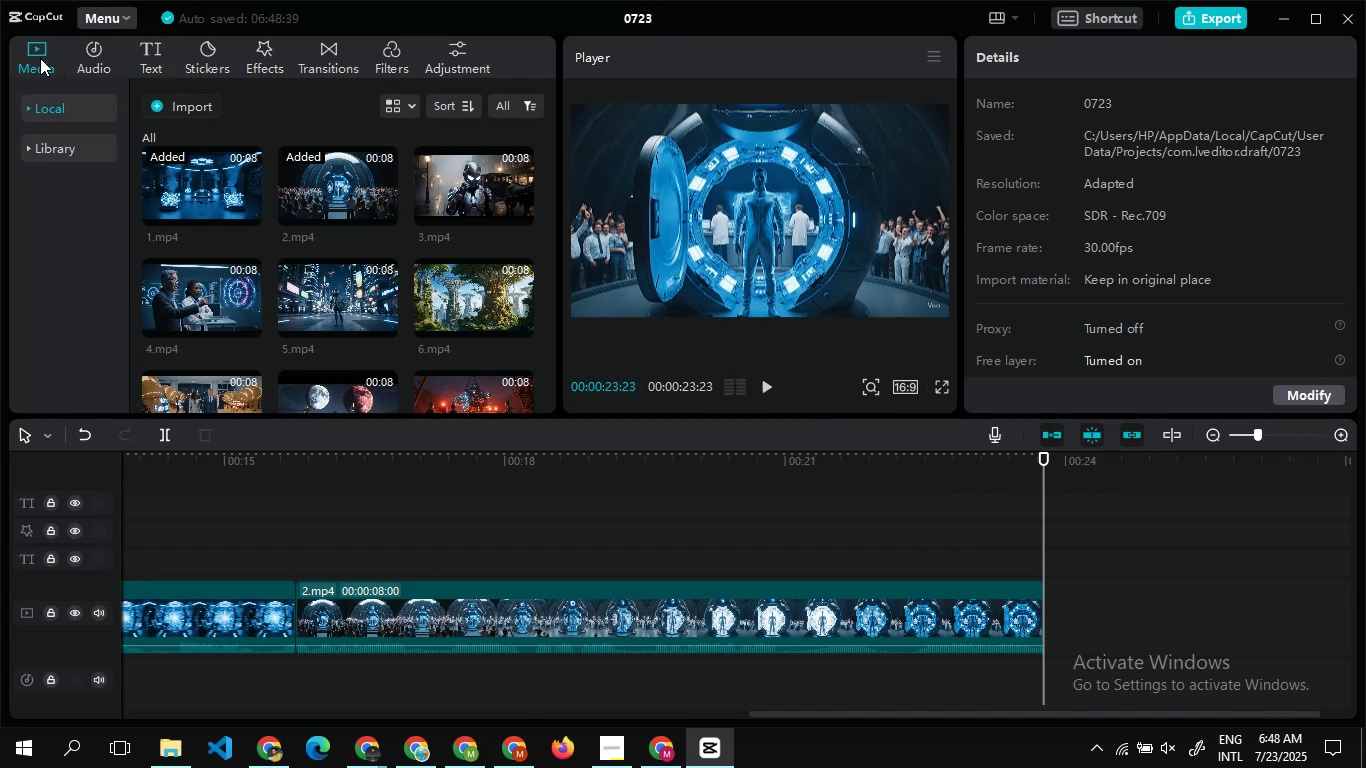 
left_click([50, 150])
 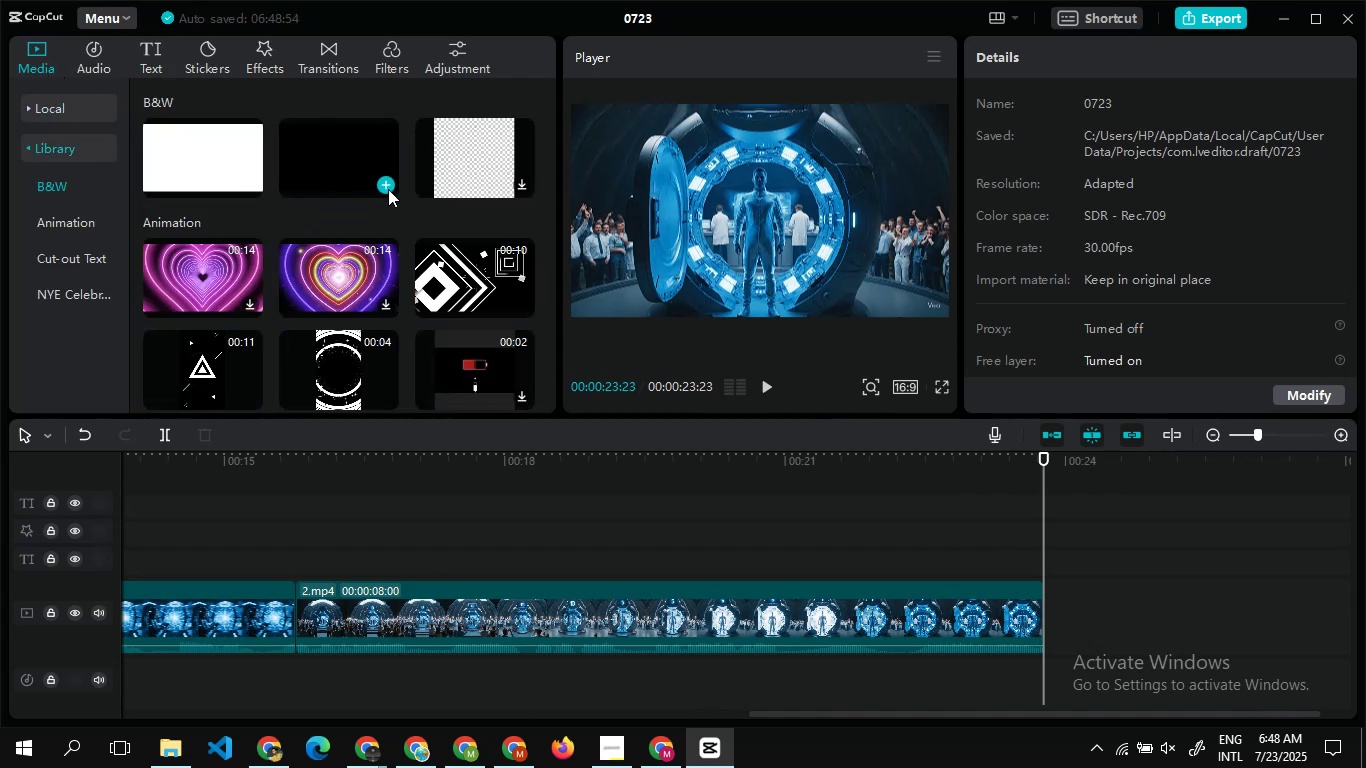 
left_click([388, 185])
 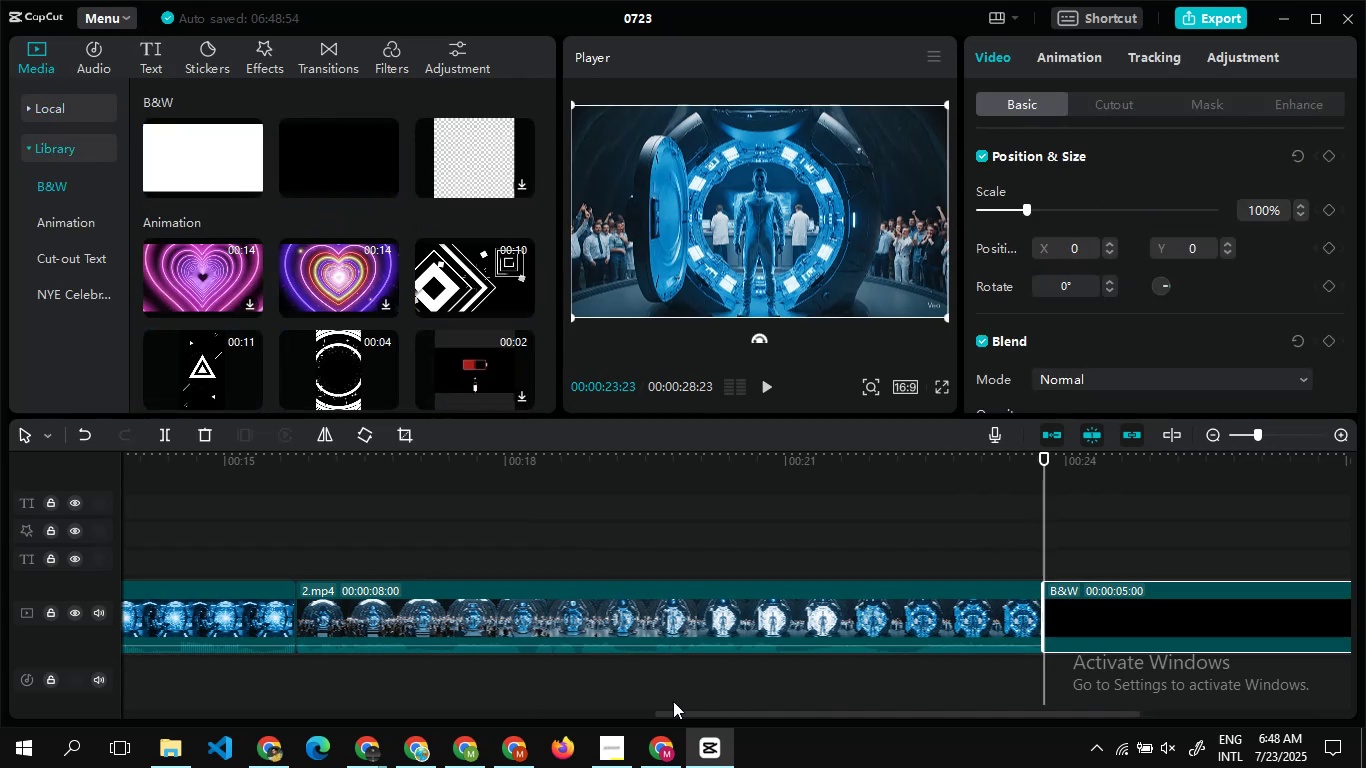 
left_click_drag(start_coordinate=[680, 715], to_coordinate=[791, 677])
 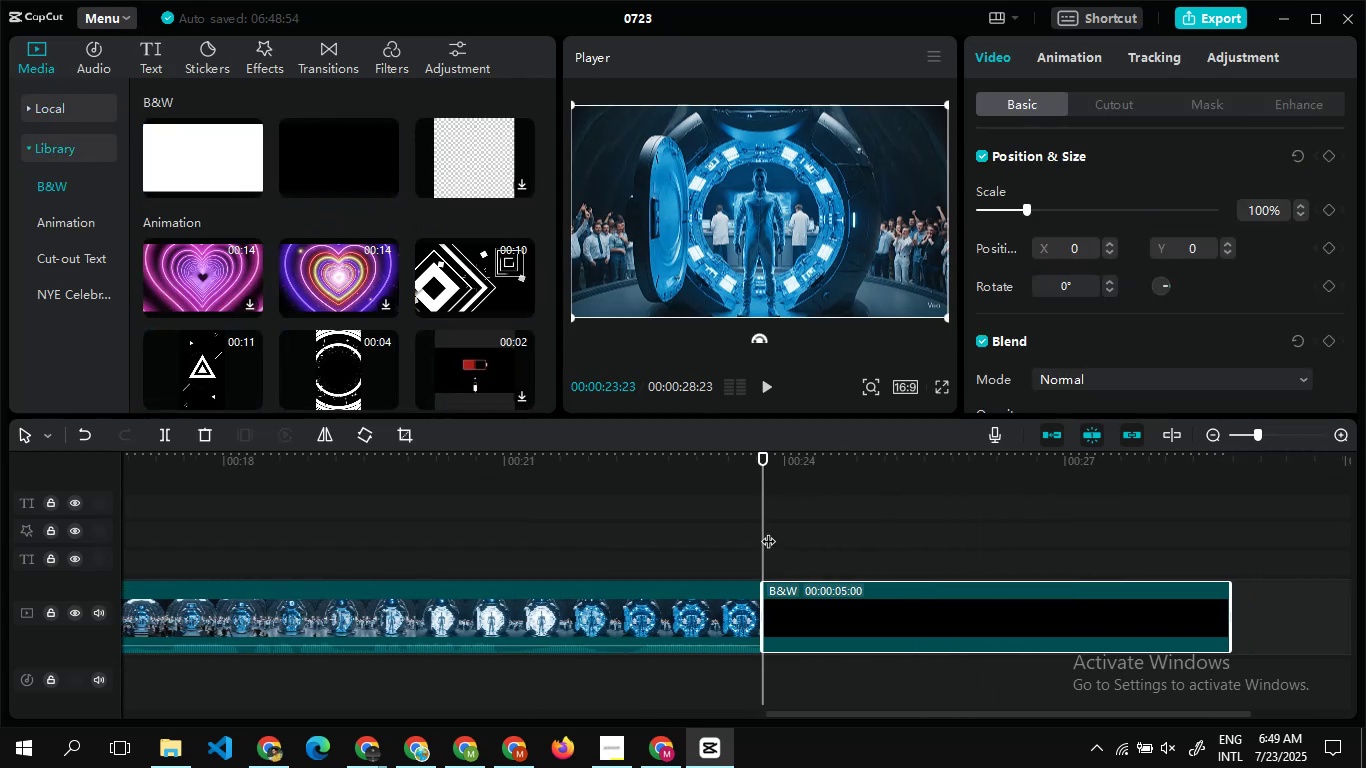 
double_click([768, 531])
 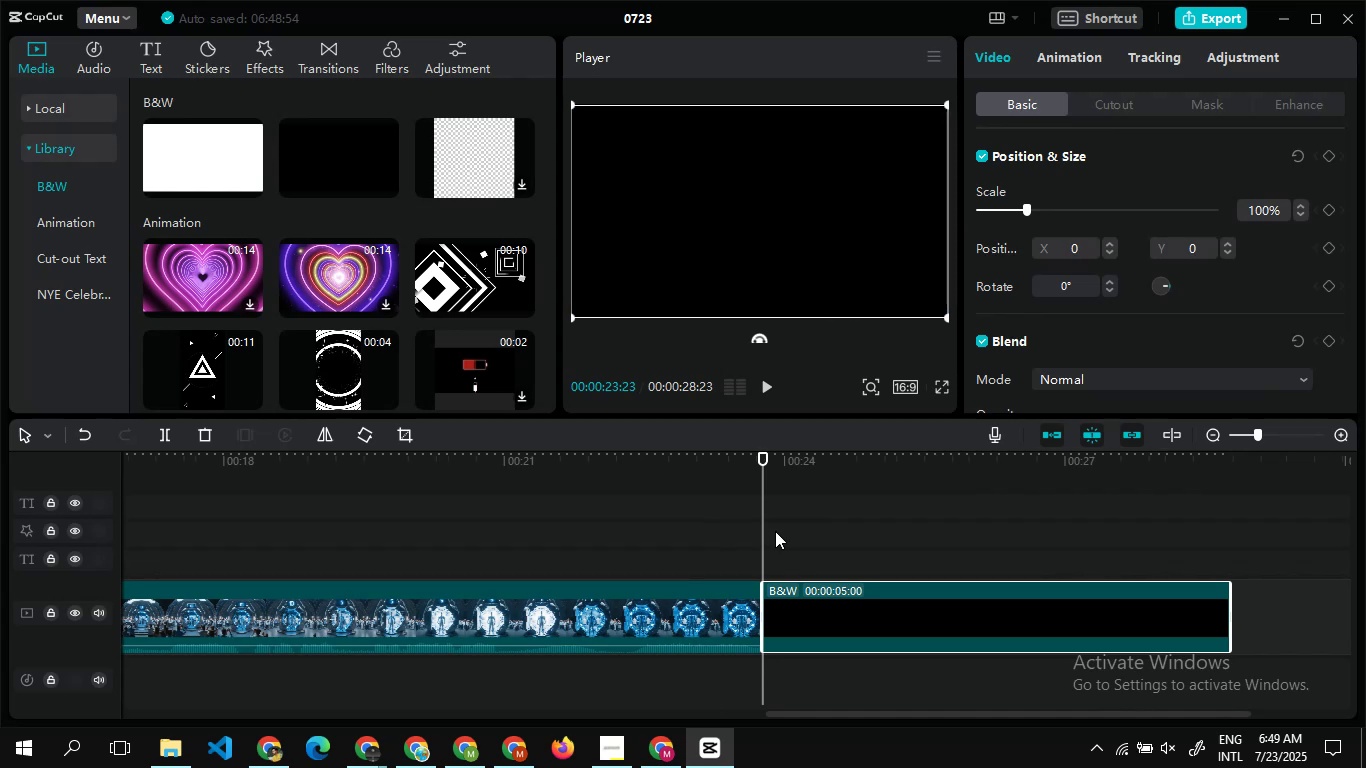 
double_click([775, 531])
 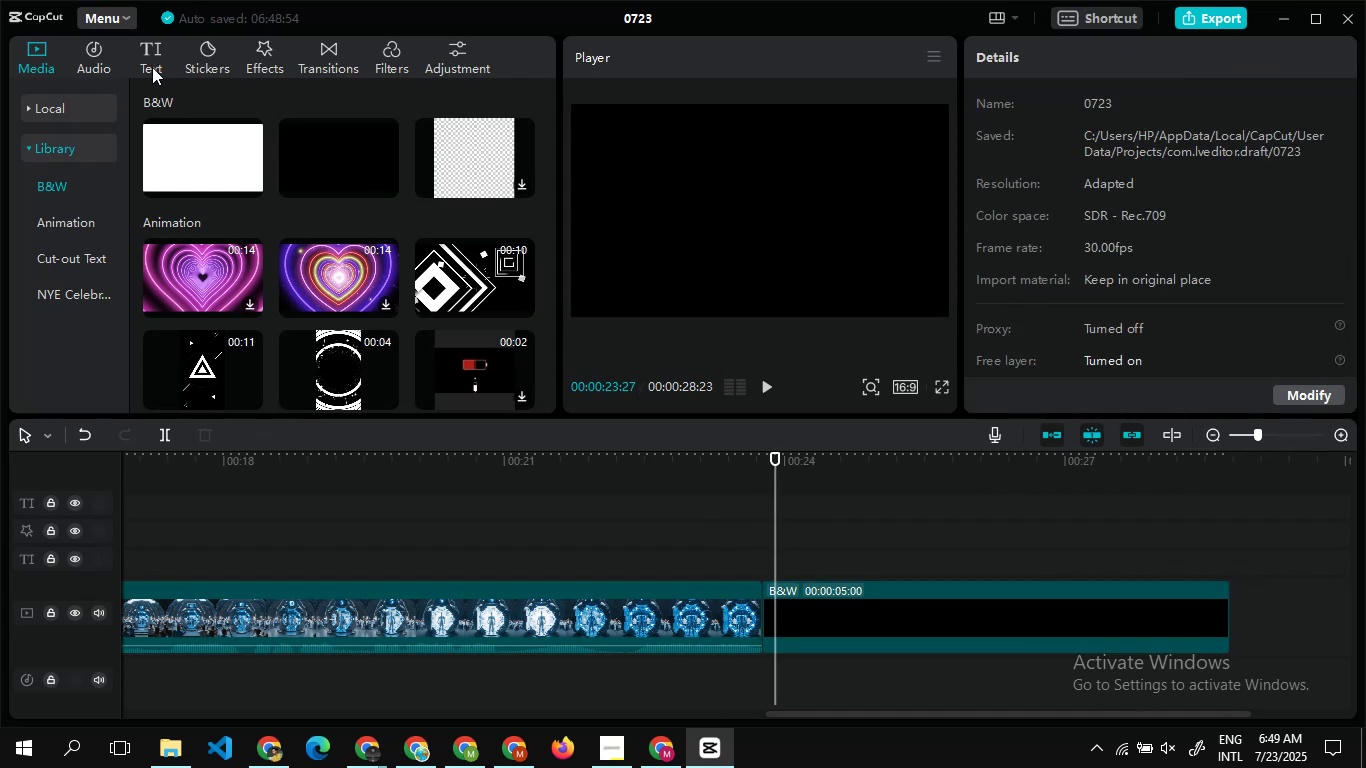 
left_click([152, 67])
 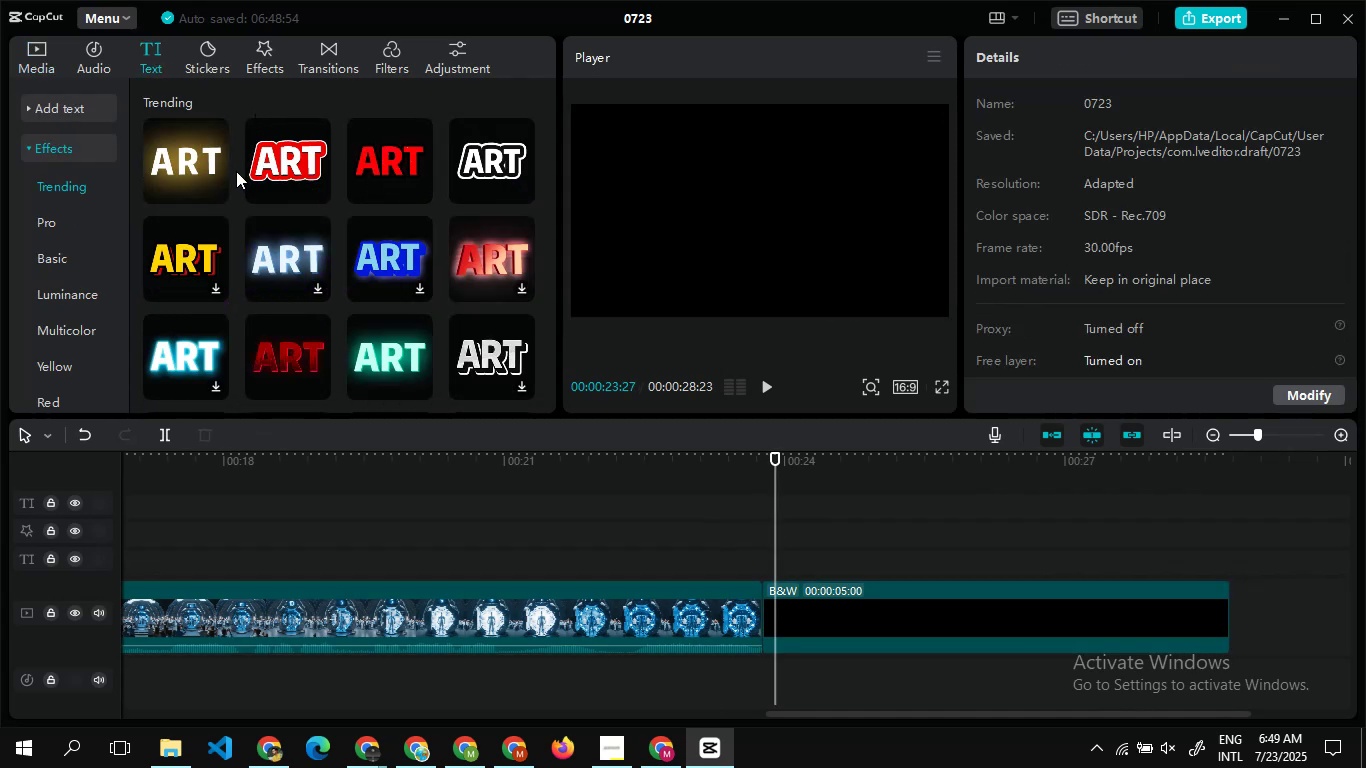 
left_click([223, 187])
 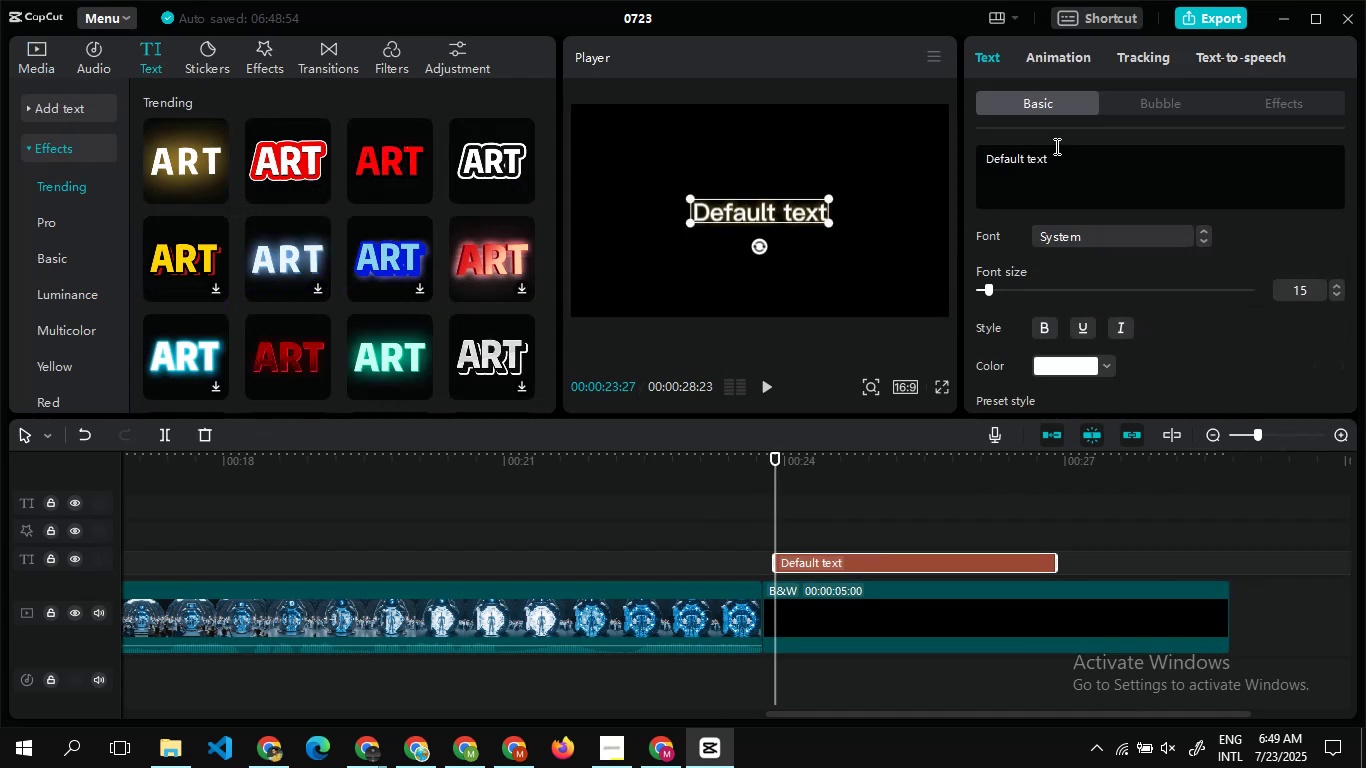 
left_click_drag(start_coordinate=[1064, 146], to_coordinate=[1101, 154])
 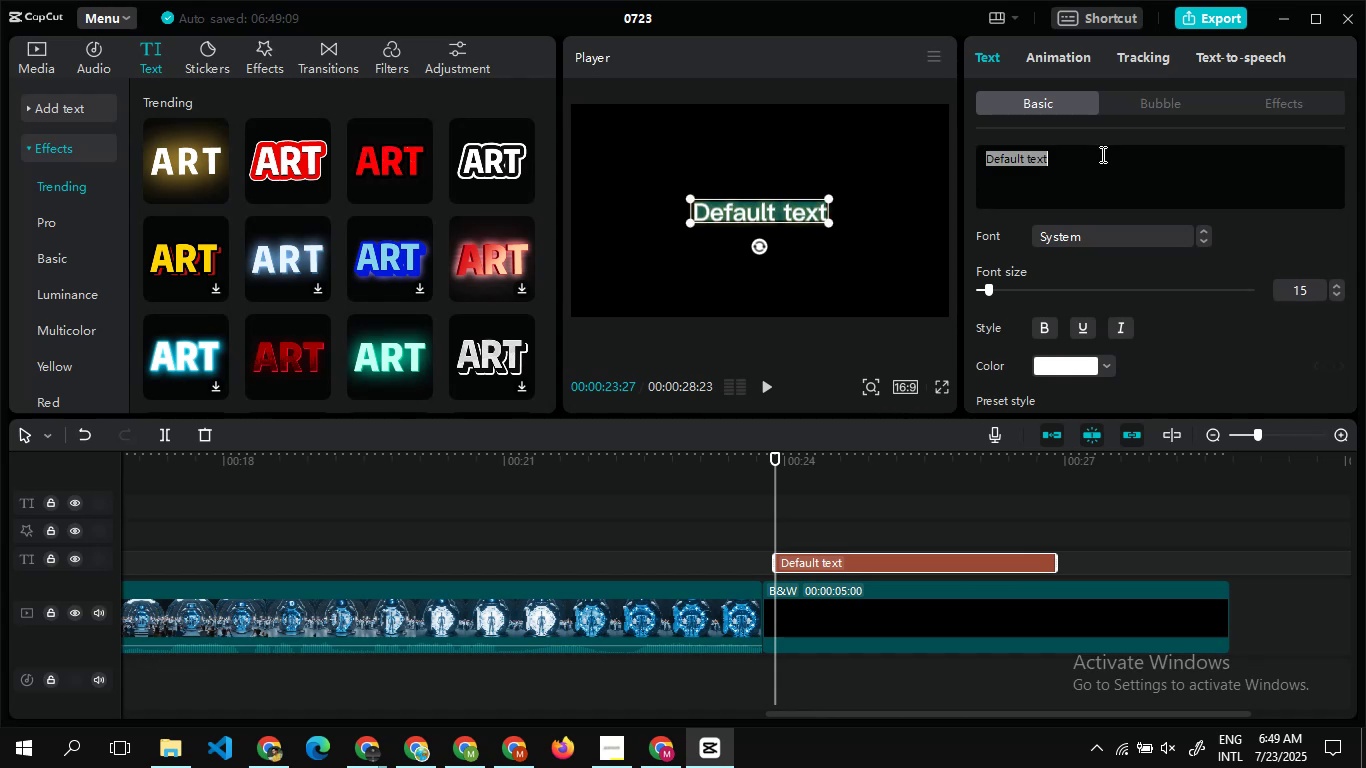 
key(Control+V)
 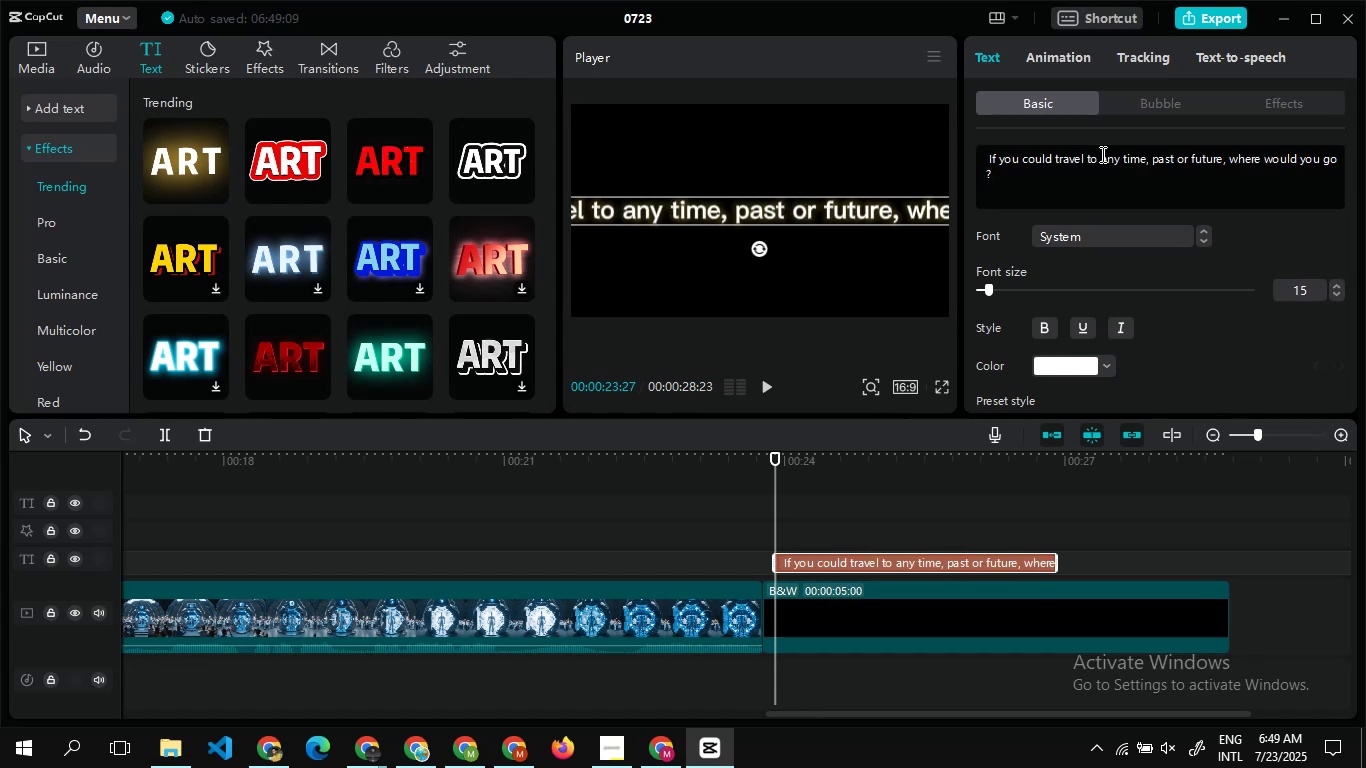 
wait(9.12)
 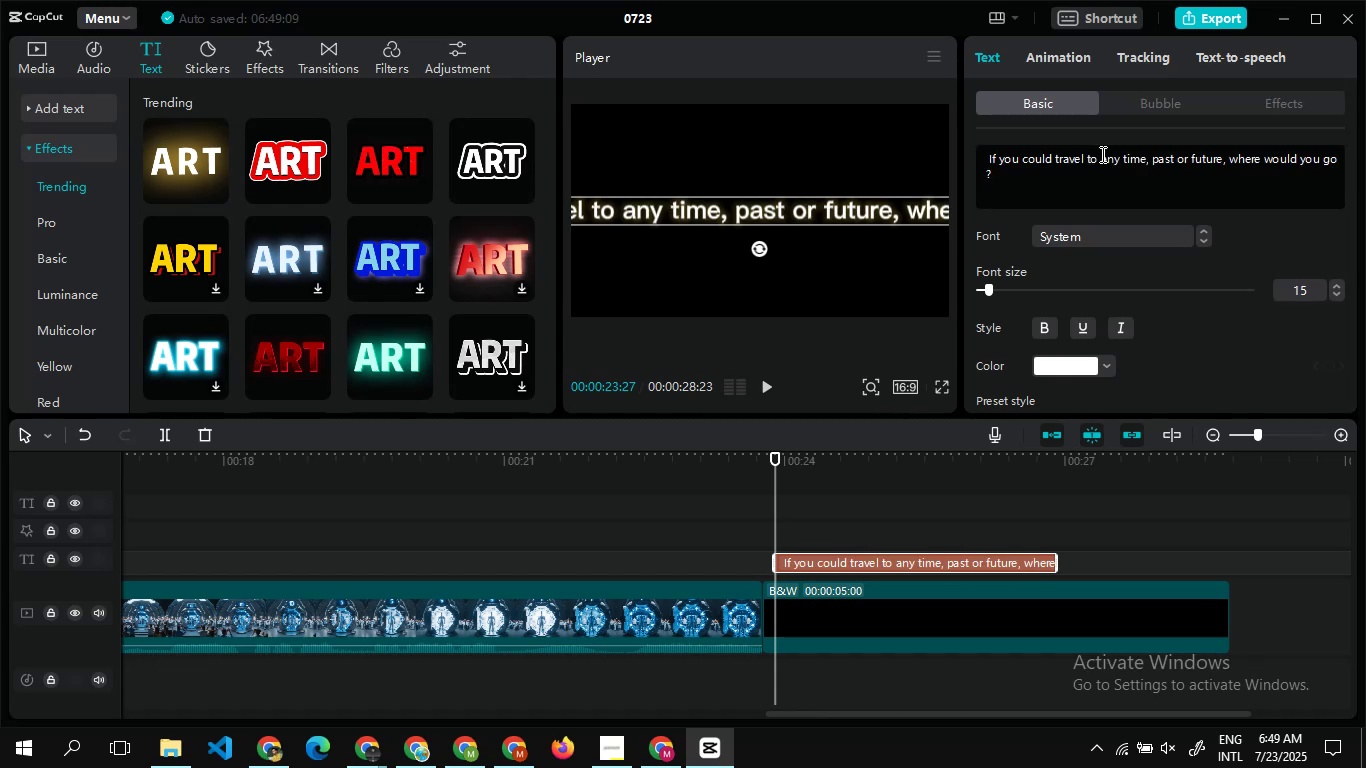 
left_click([1151, 158])
 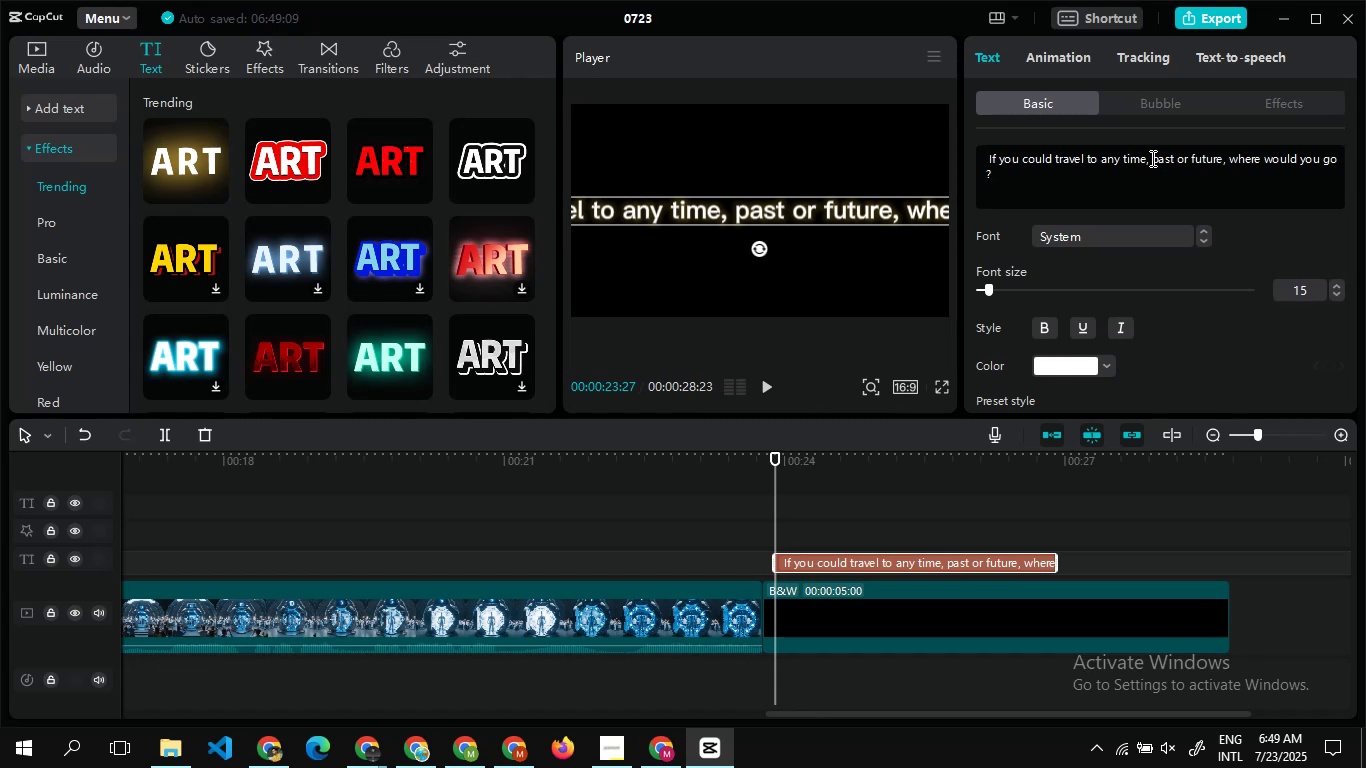 
key(Enter)
 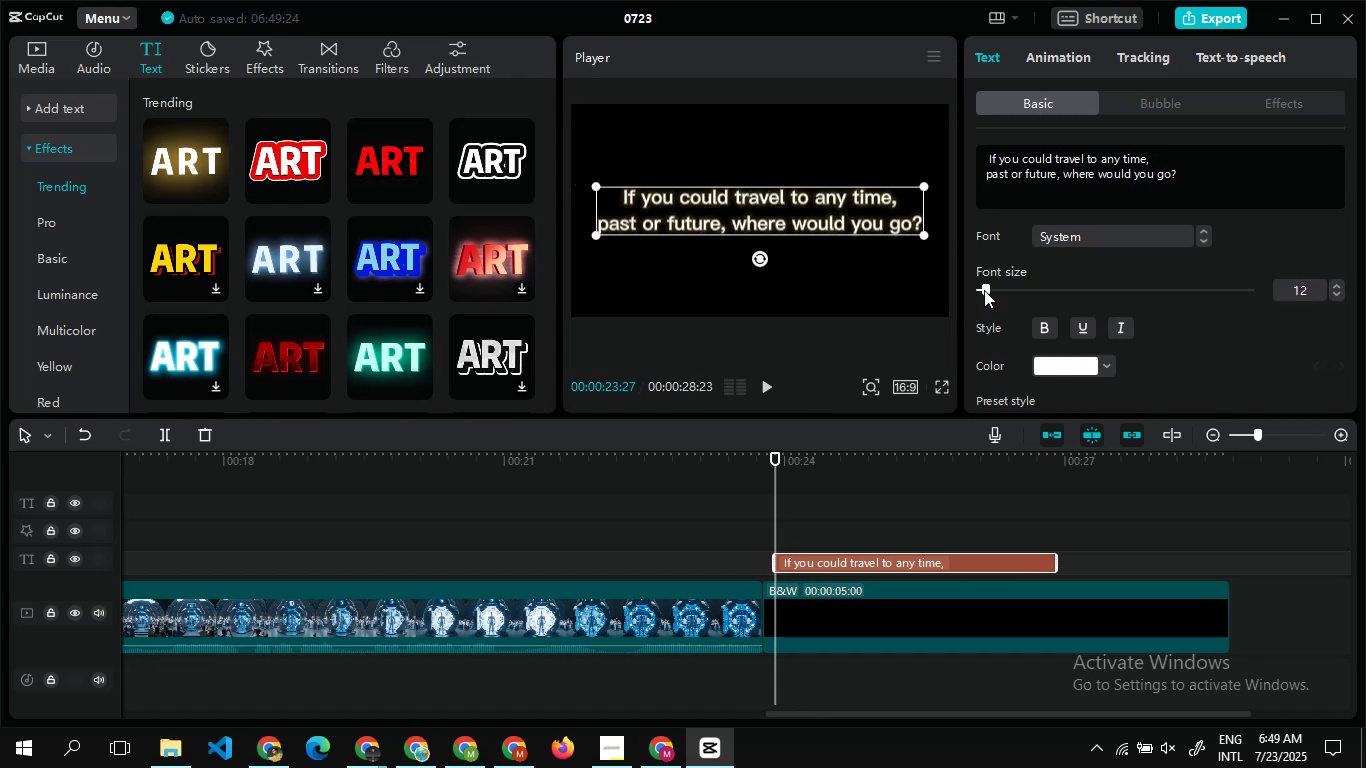 
wait(6.42)
 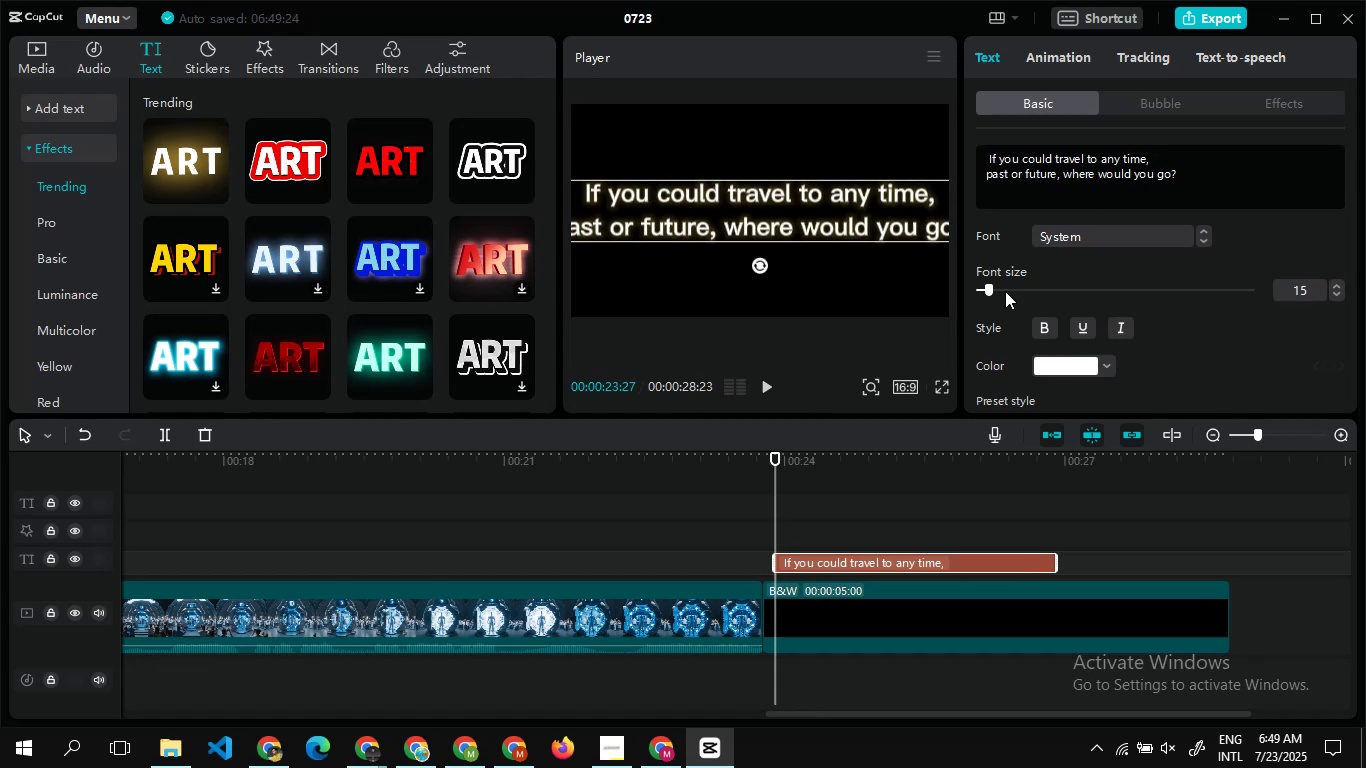 
left_click([1118, 326])
 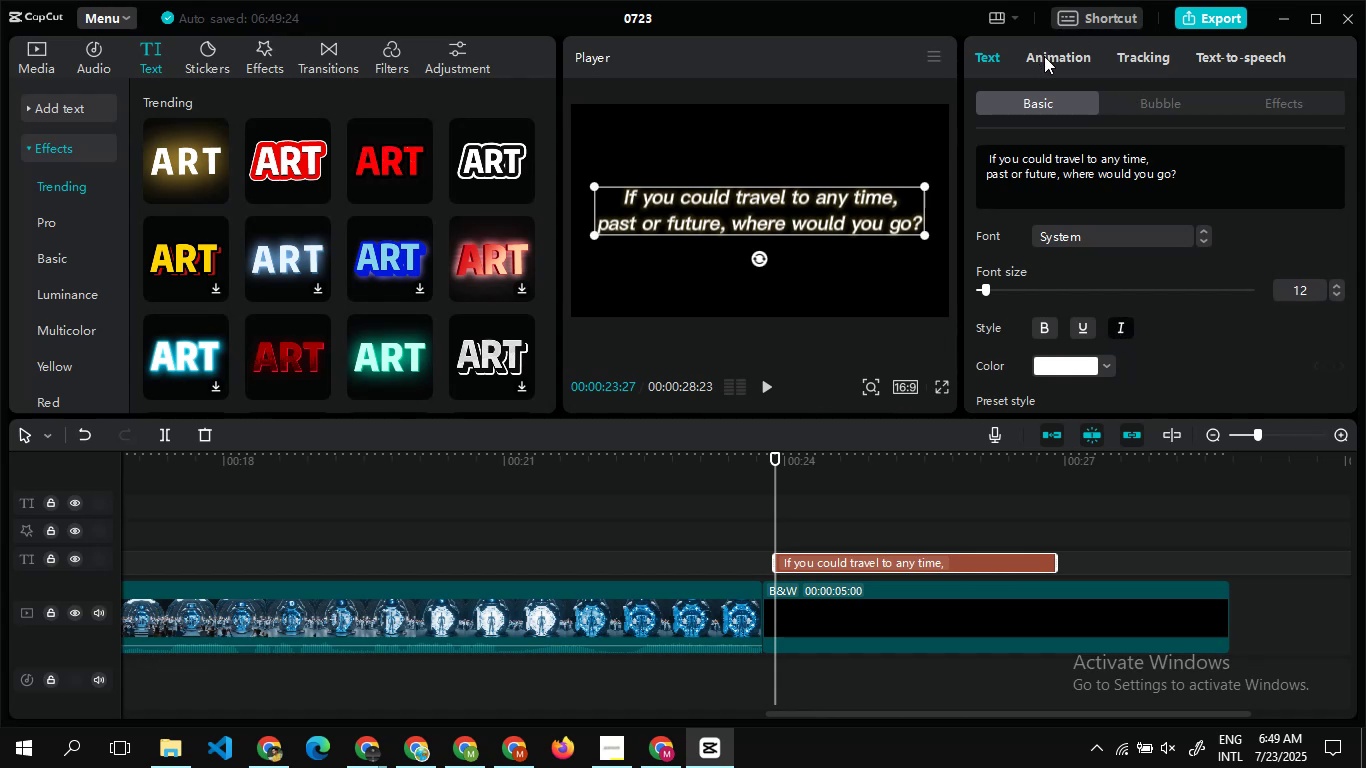 
left_click([1044, 56])
 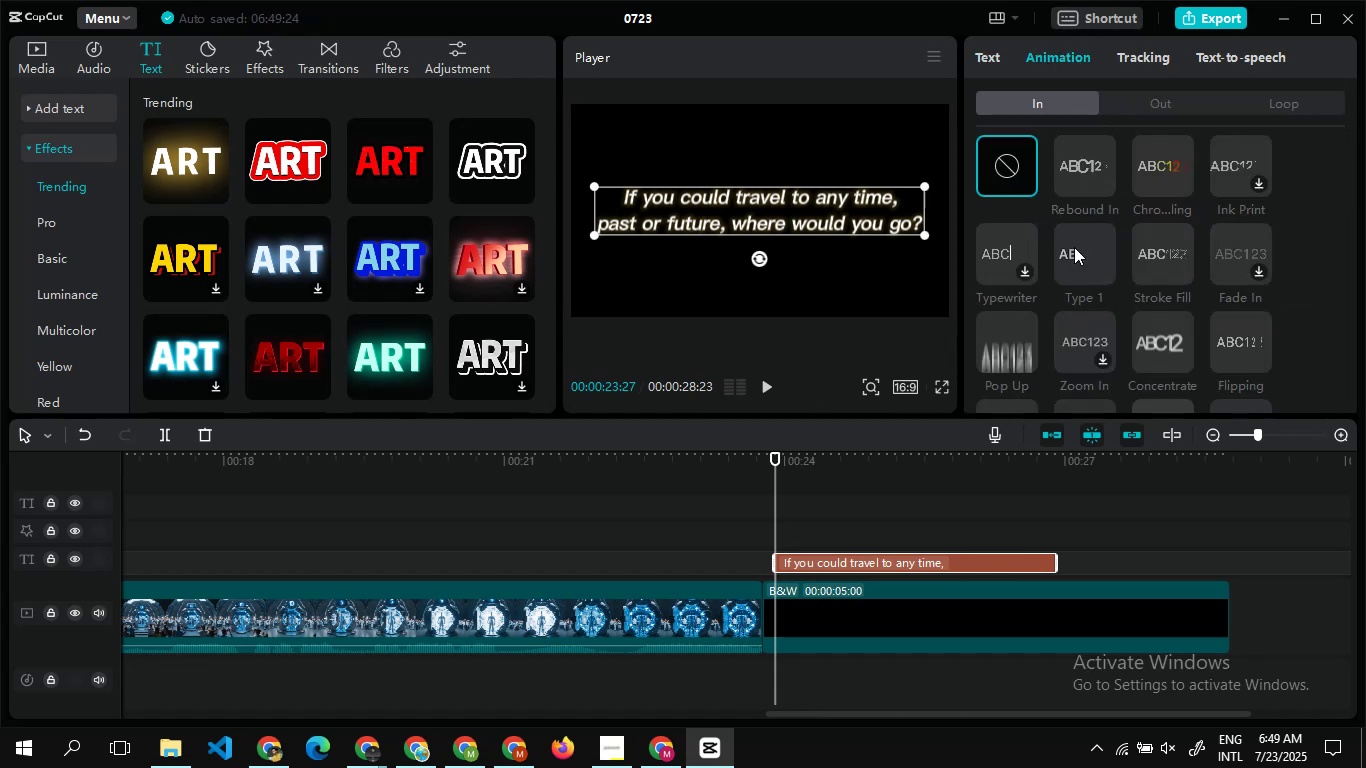 
wait(10.83)
 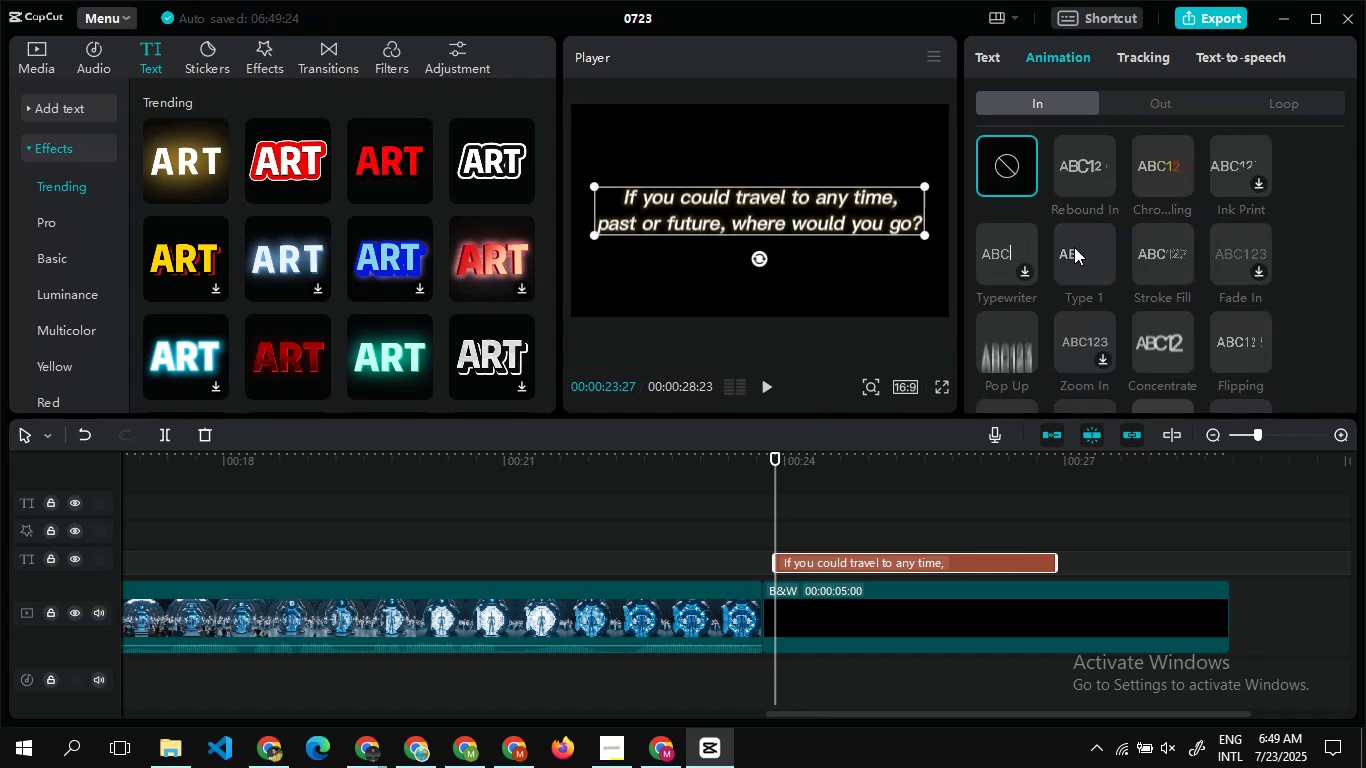 
left_click([1082, 174])
 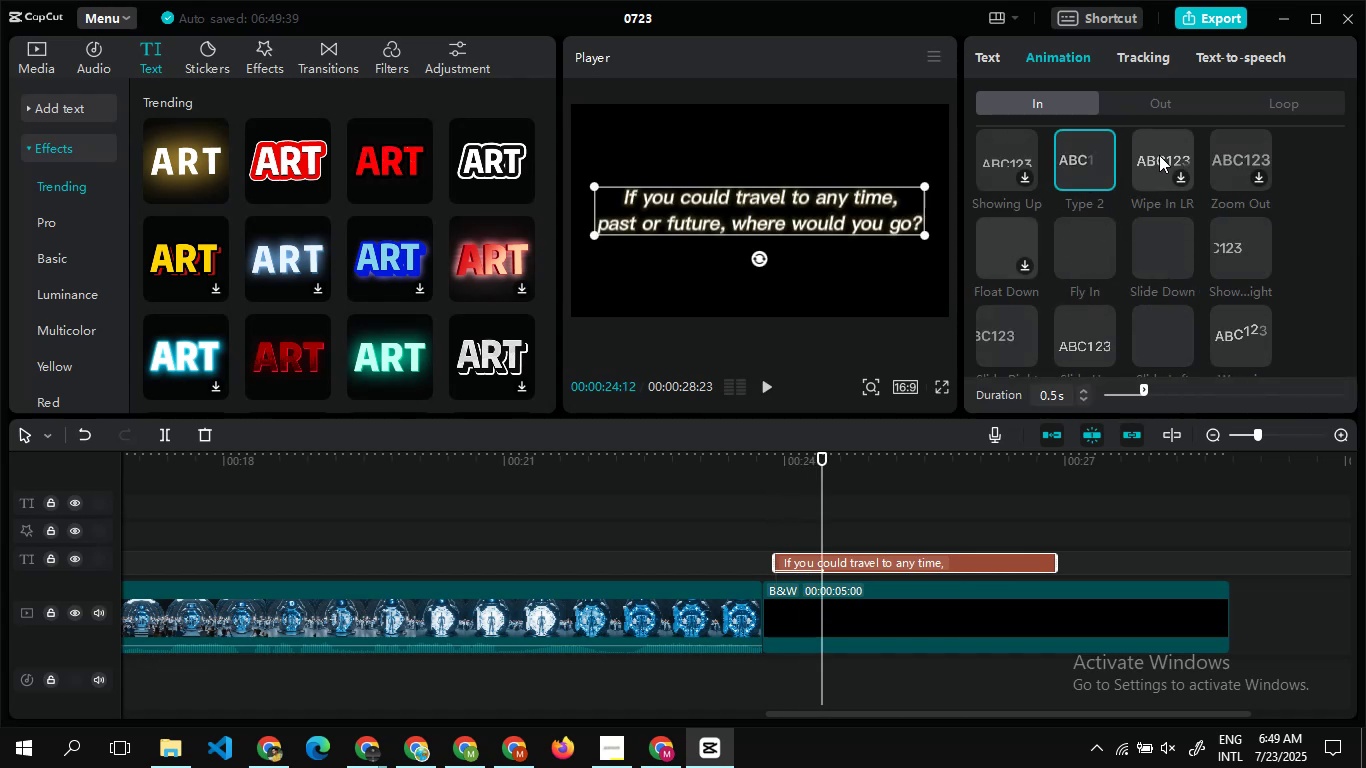 
wait(8.38)
 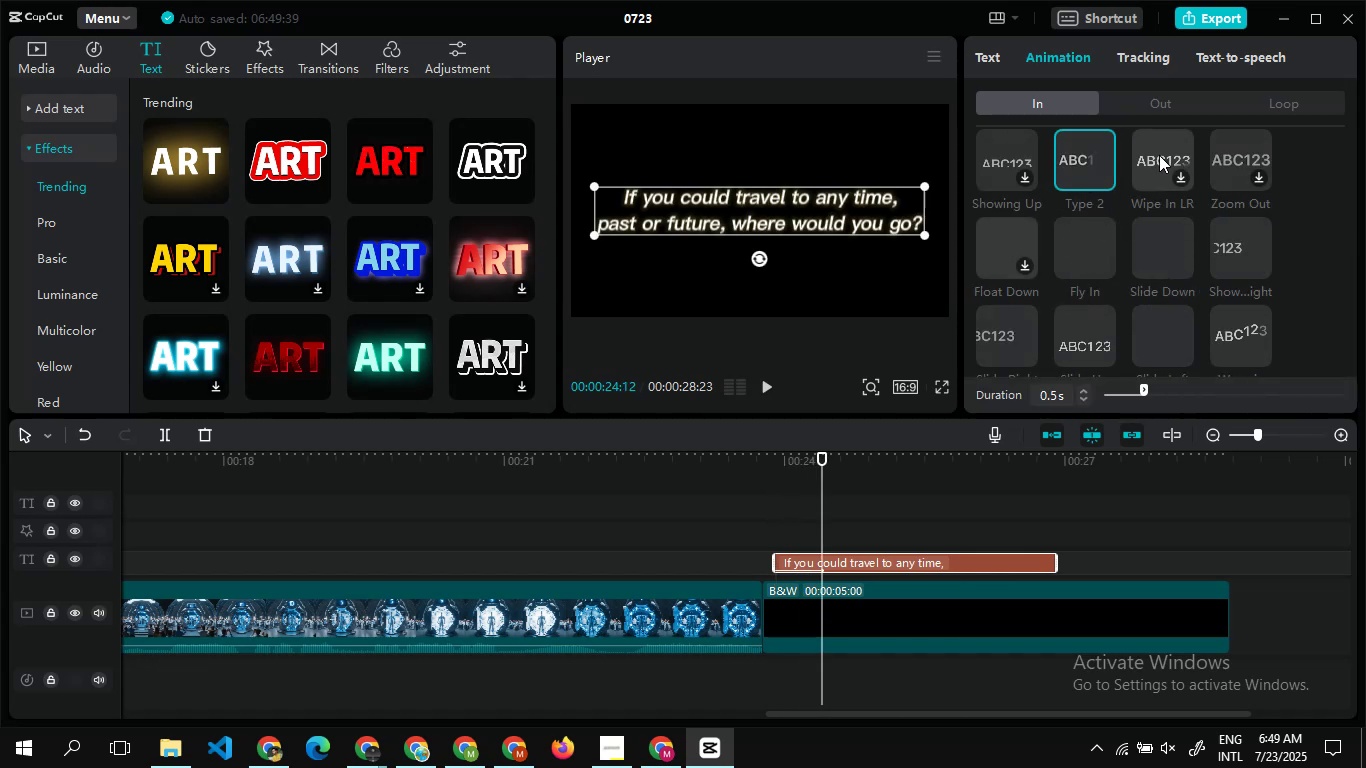 
left_click([1145, 95])
 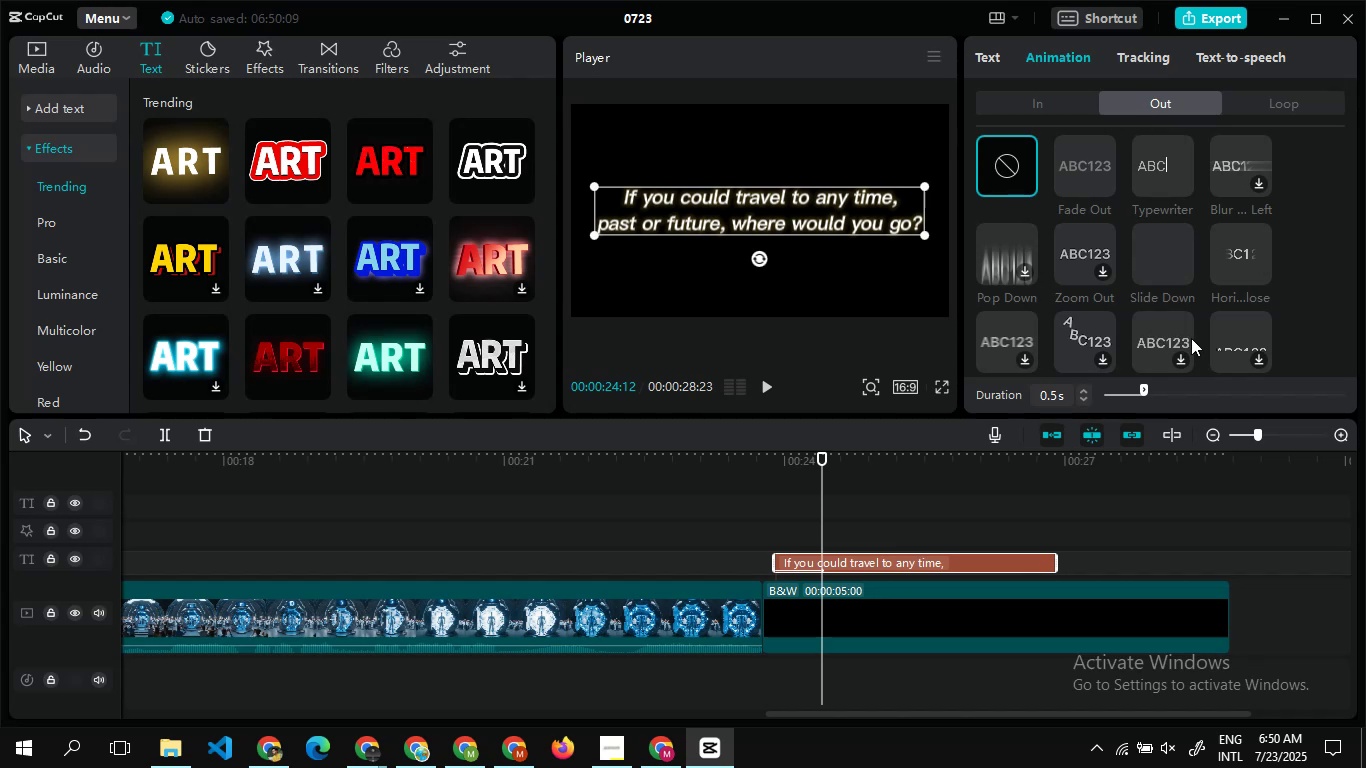 
wait(23.66)
 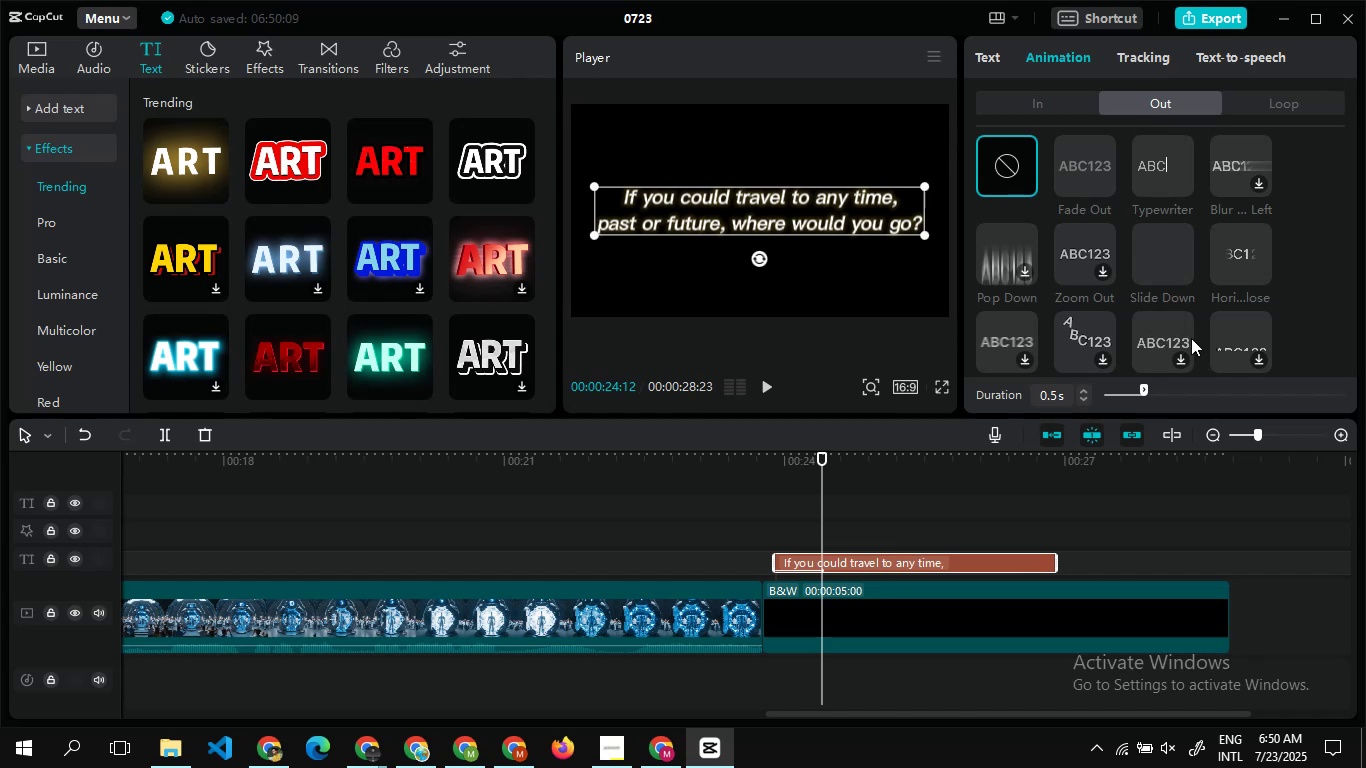 
left_click([1096, 226])
 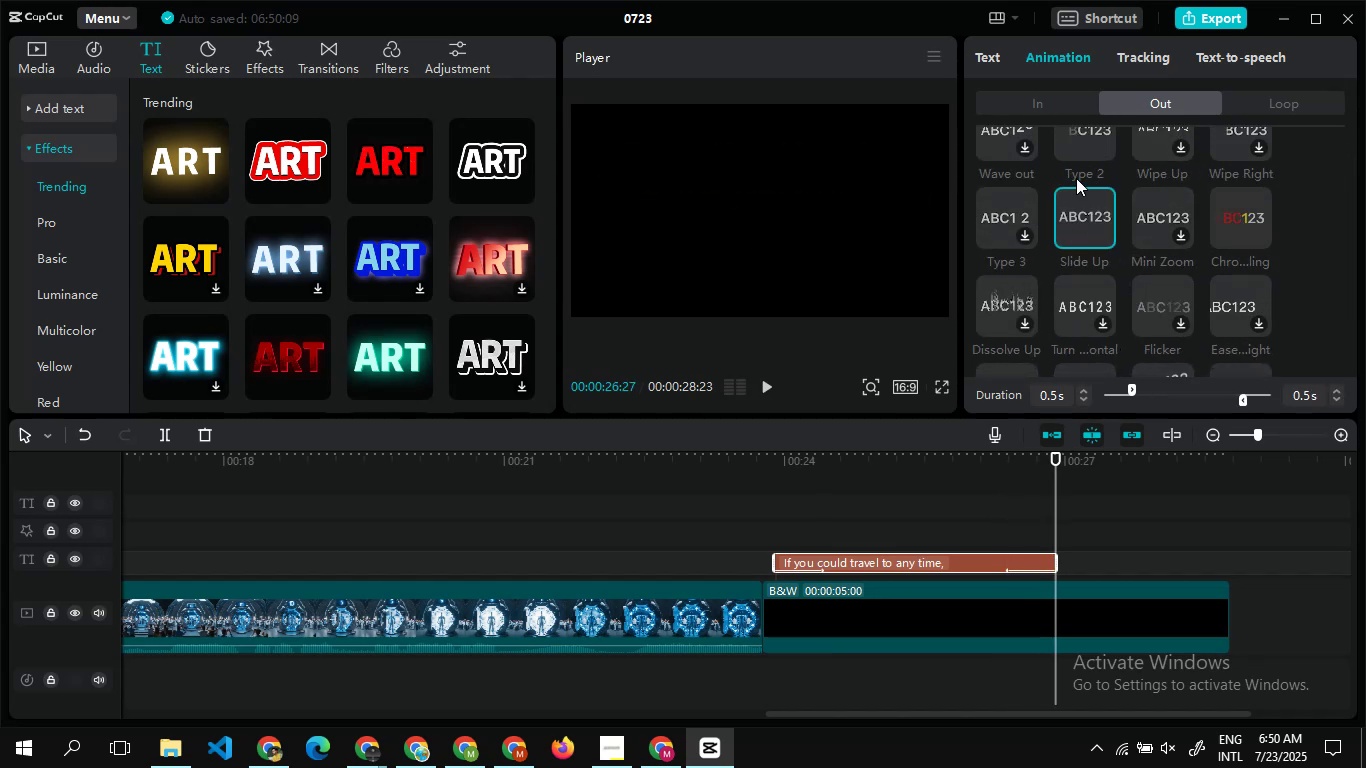 
left_click([1076, 146])
 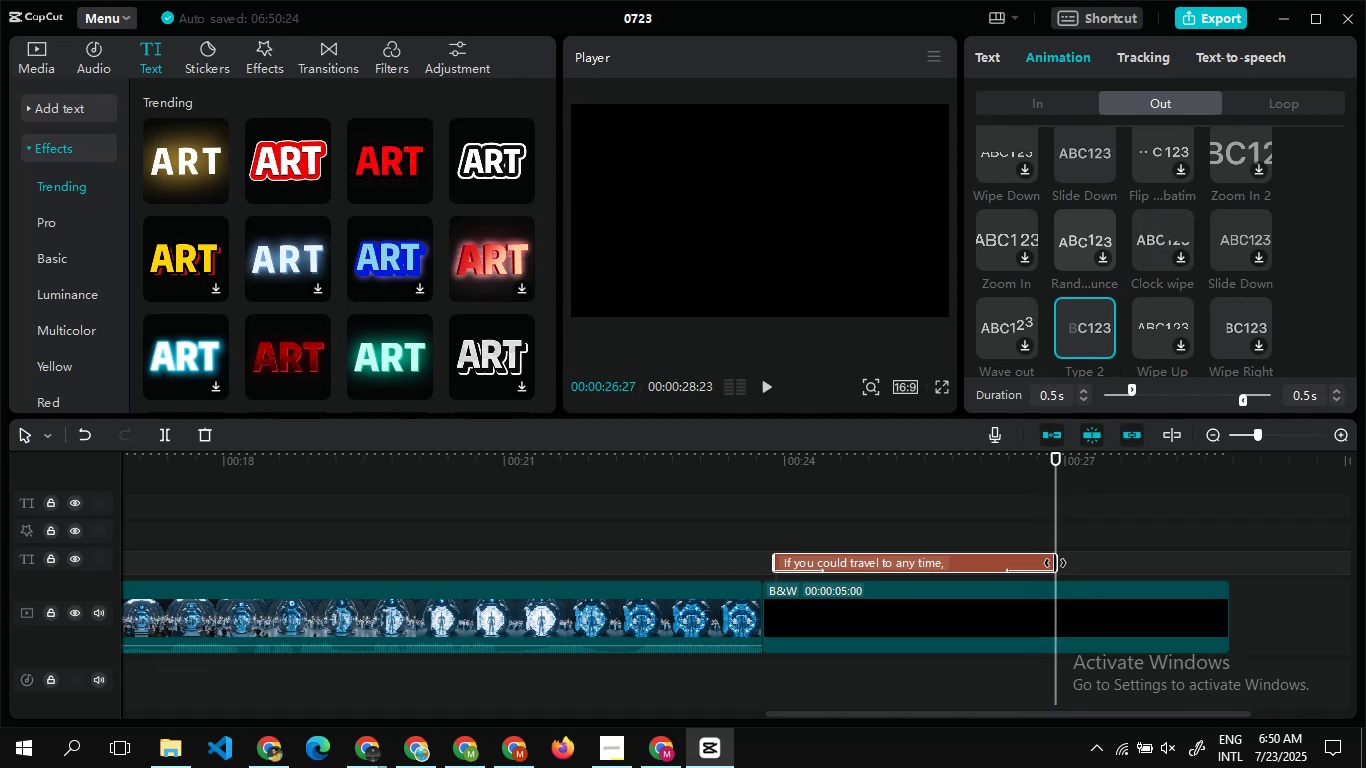 
wait(6.66)
 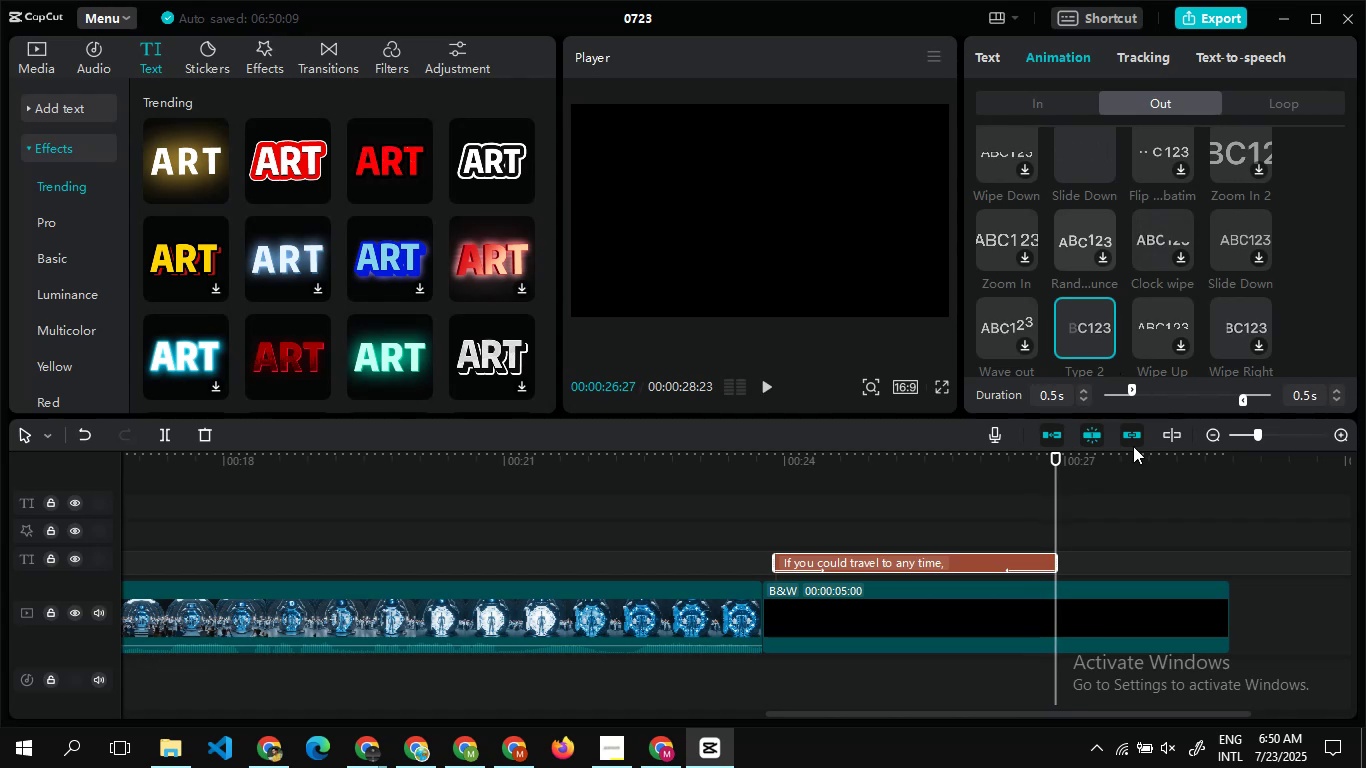 
left_click_drag(start_coordinate=[1061, 562], to_coordinate=[1158, 525])
 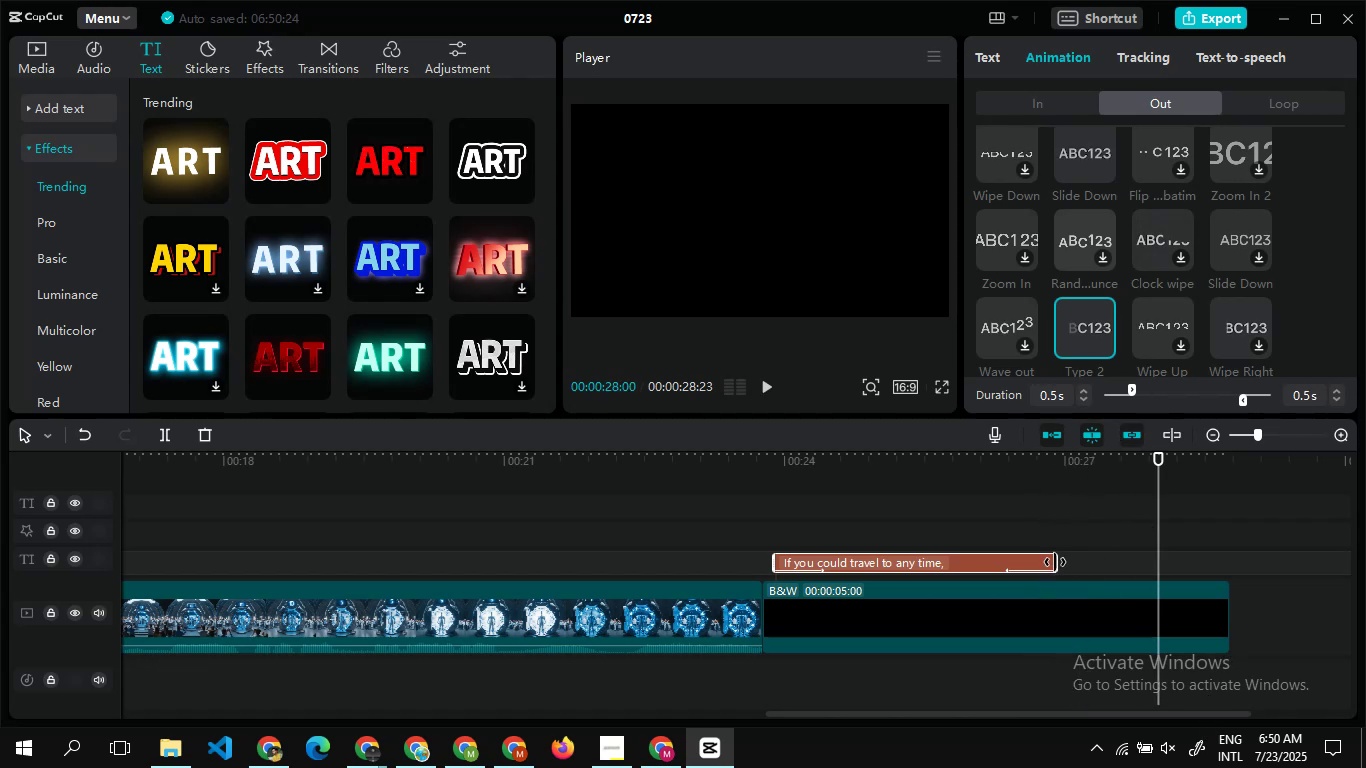 
left_click_drag(start_coordinate=[1055, 562], to_coordinate=[1097, 570])
 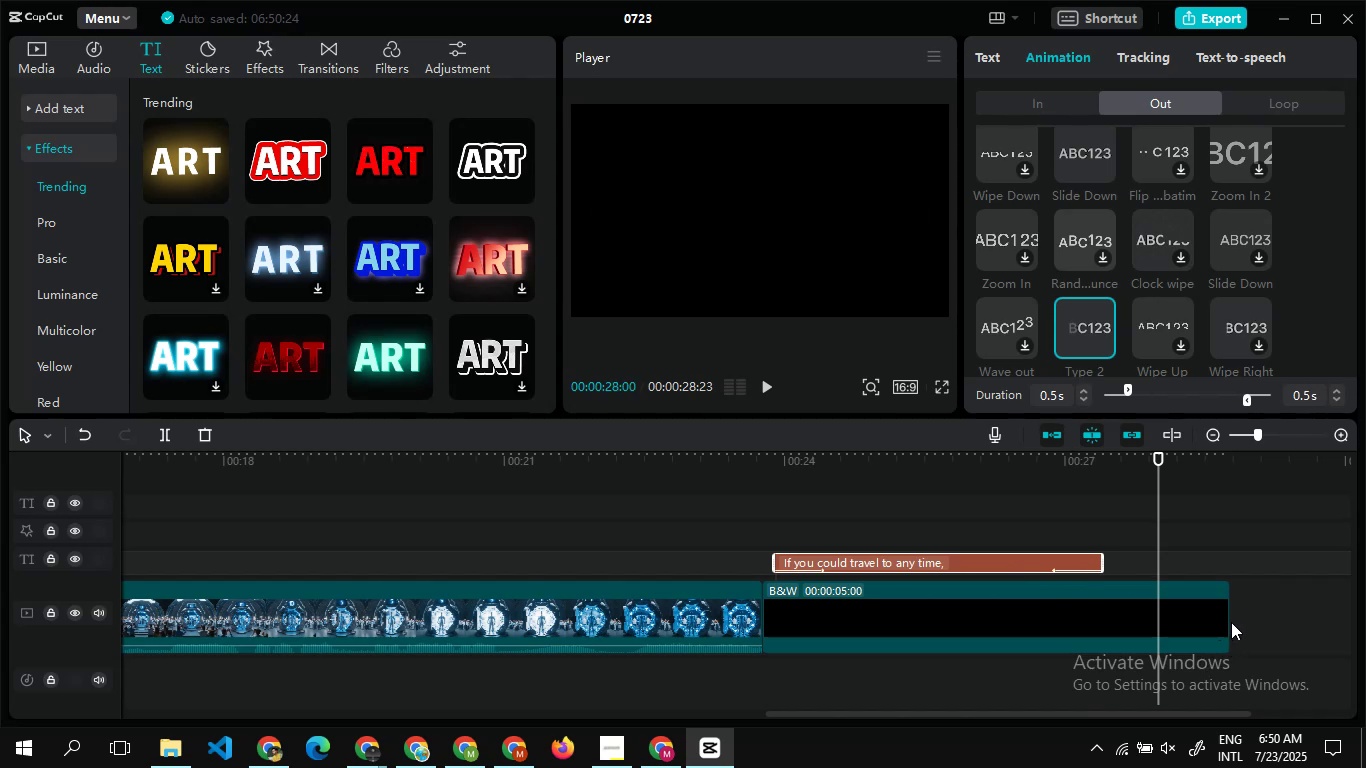 
wait(5.72)
 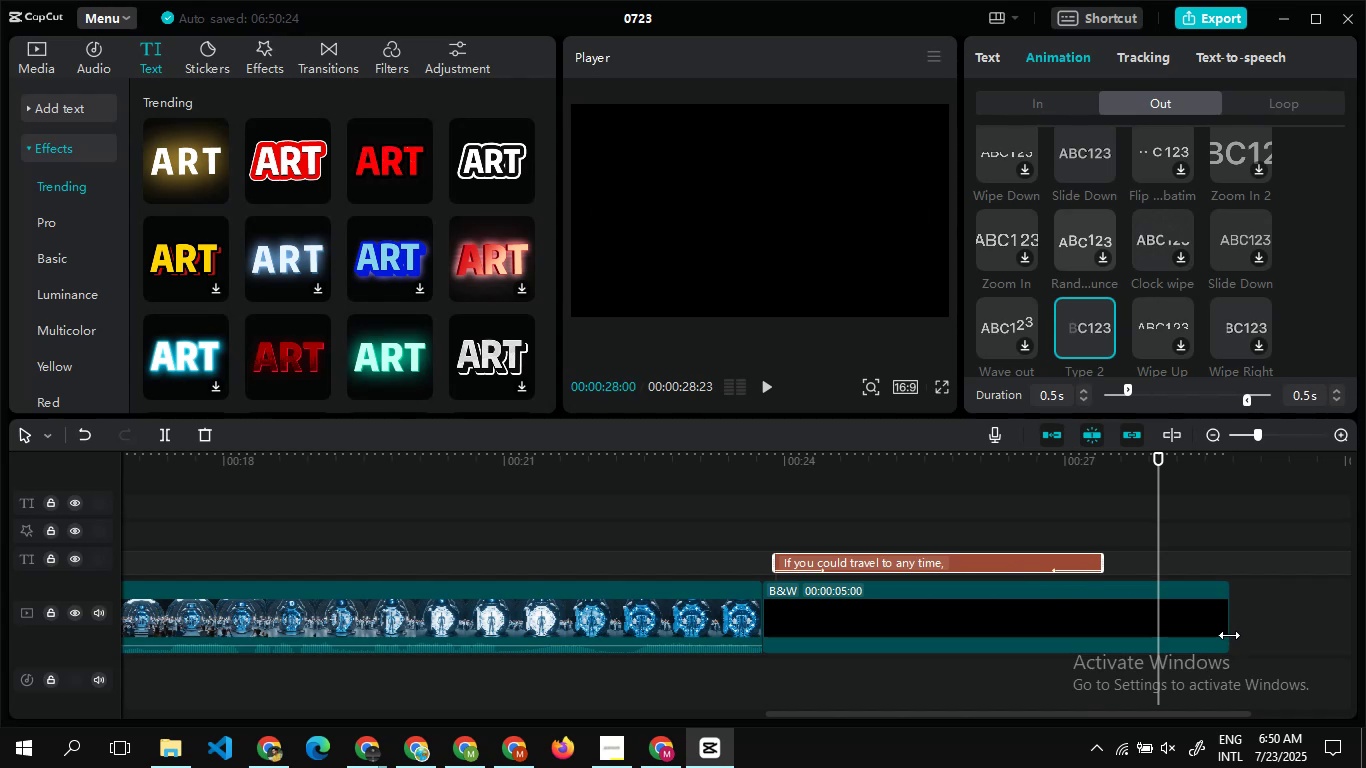 
left_click([1231, 592])
 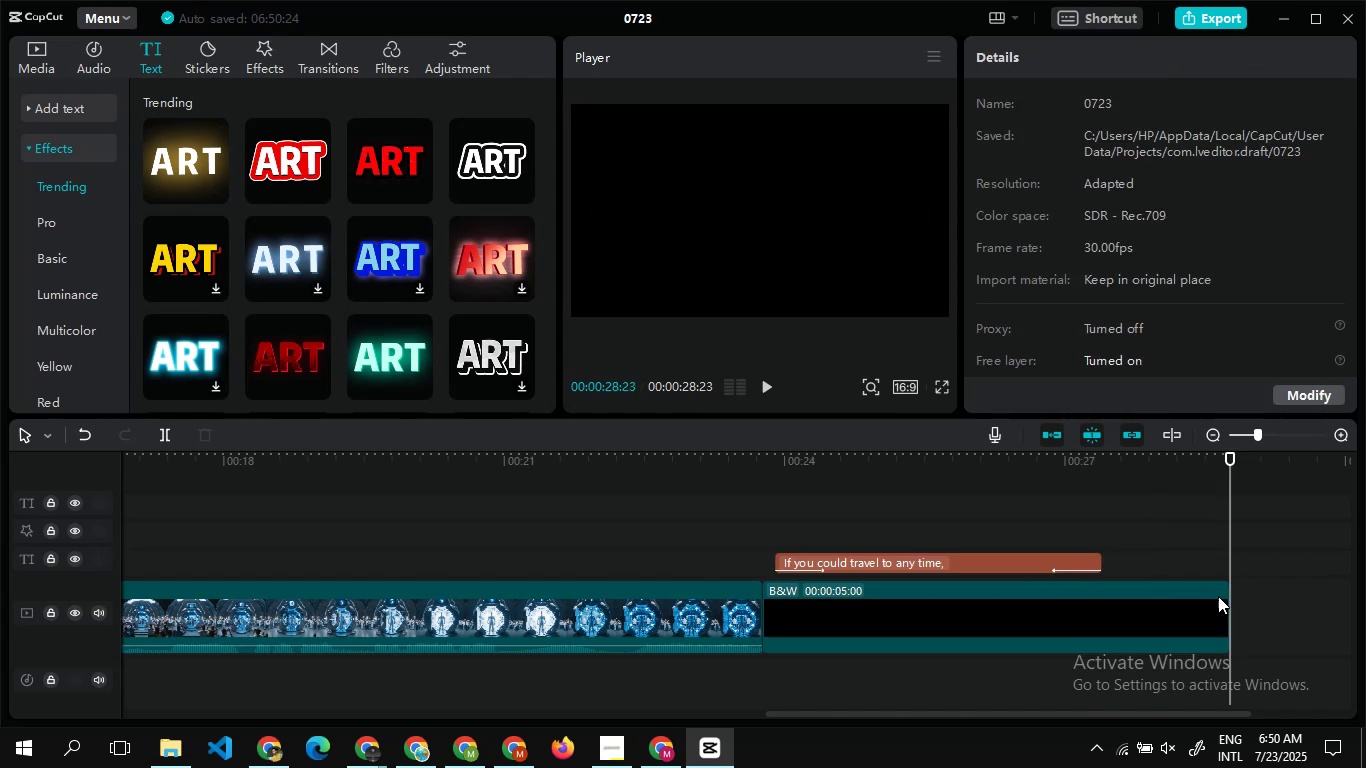 
left_click_drag(start_coordinate=[1228, 596], to_coordinate=[1098, 599])
 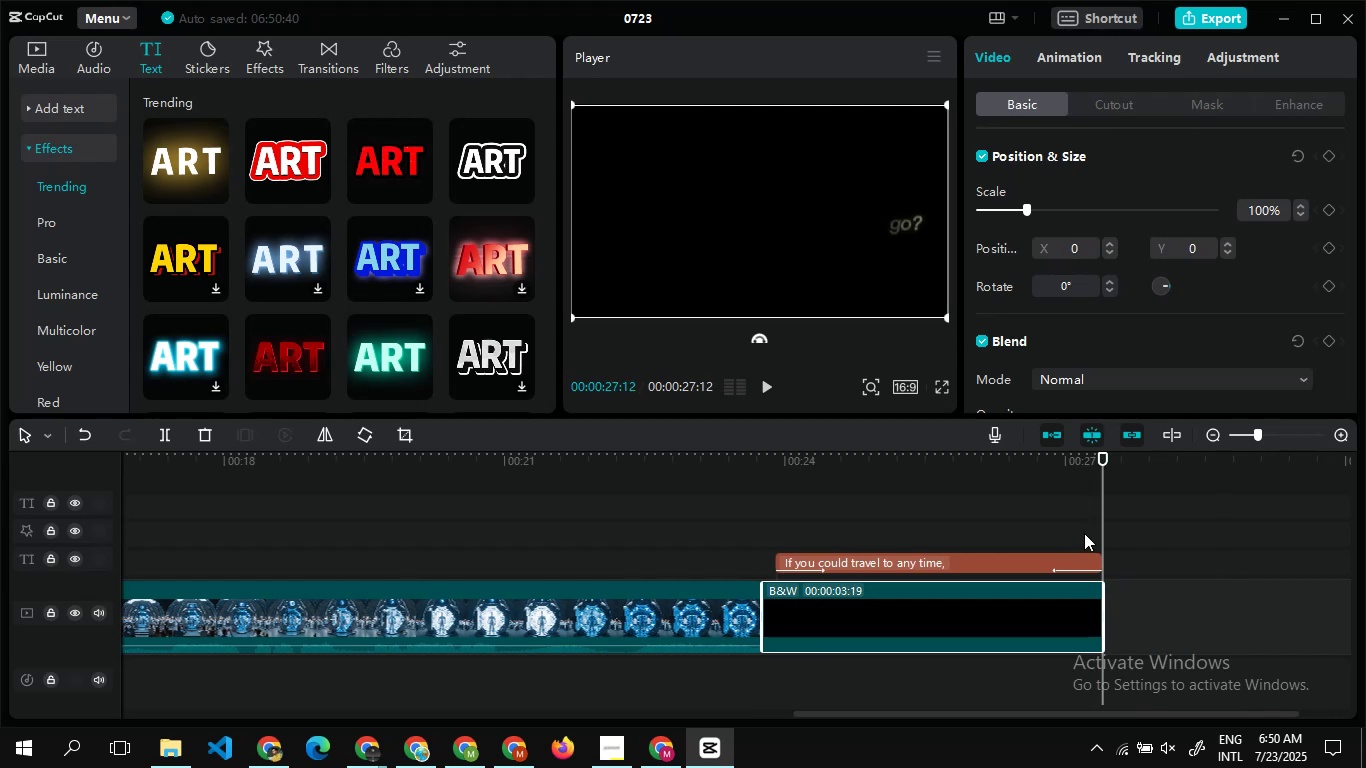 
left_click([1082, 531])
 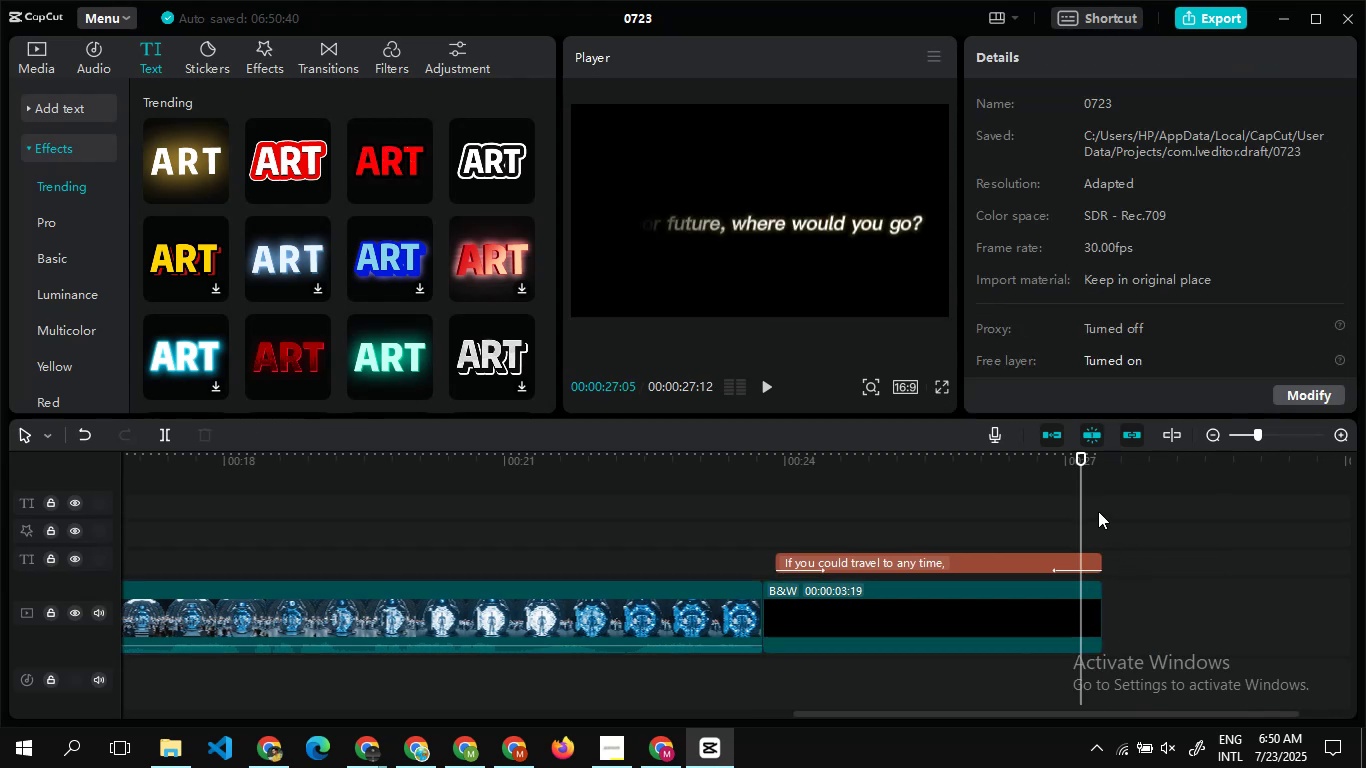 
double_click([1098, 511])
 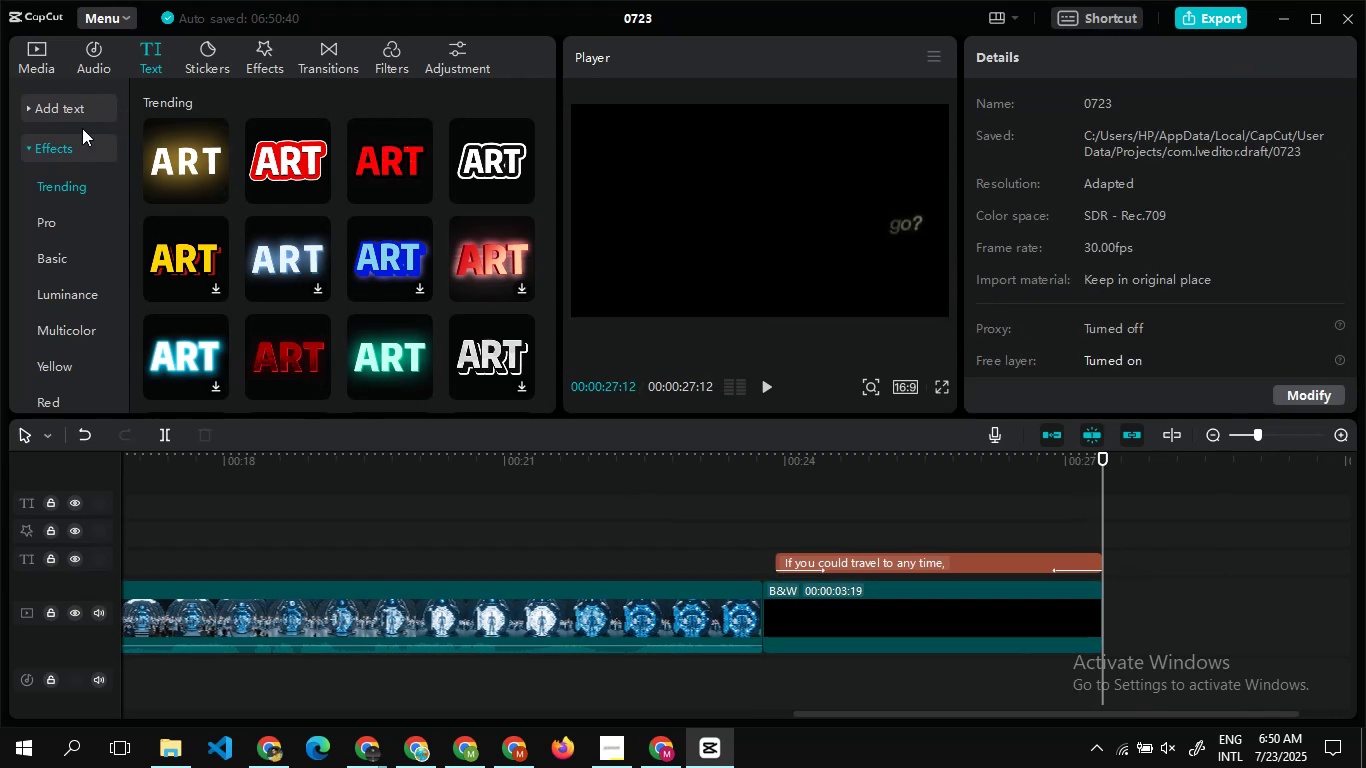 
left_click([34, 74])
 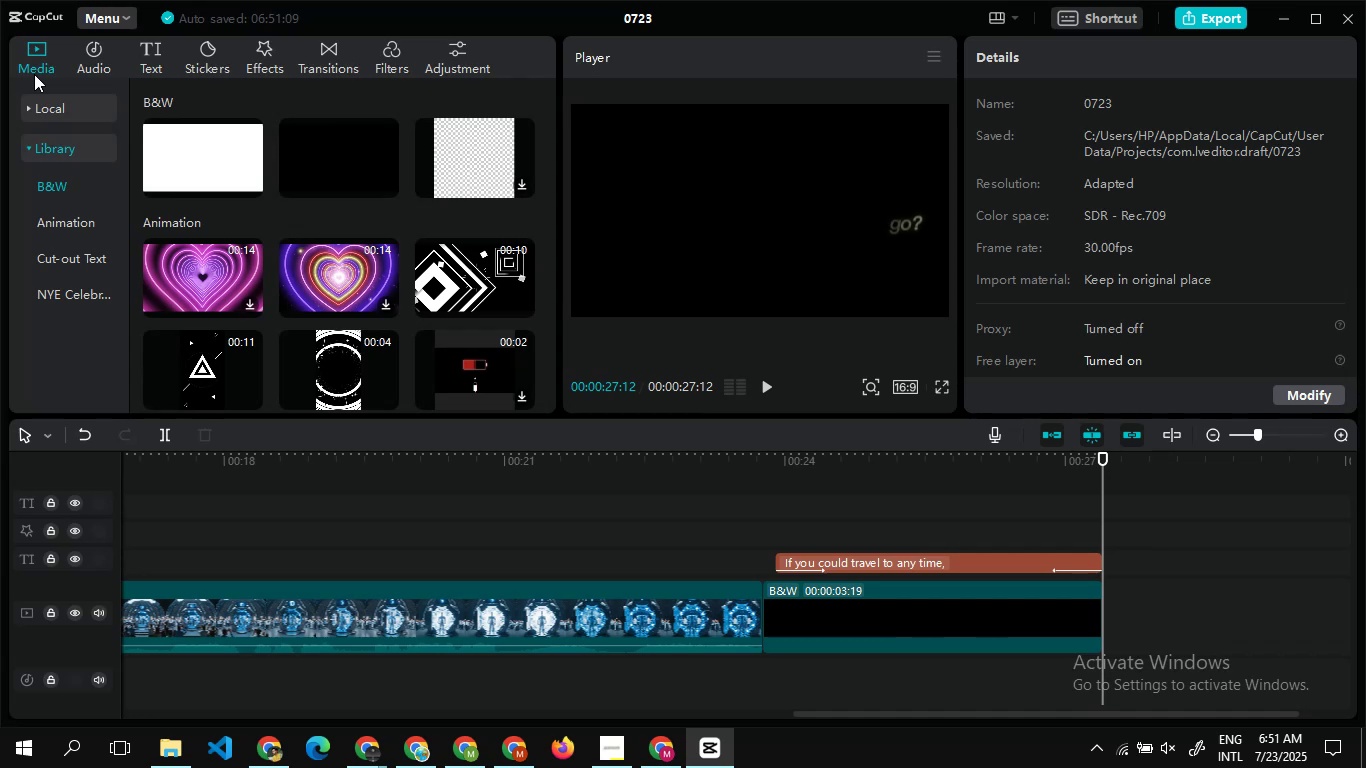 
wait(36.16)
 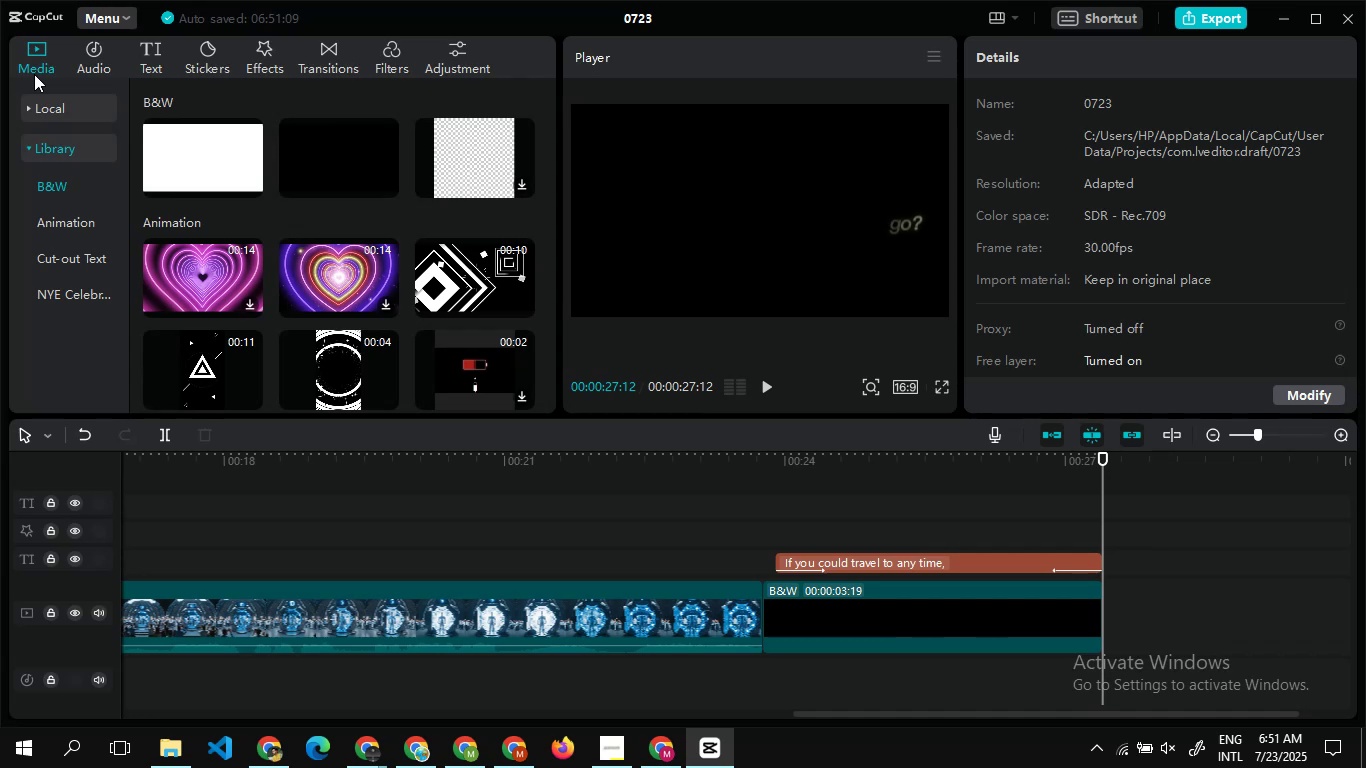 
left_click([53, 111])
 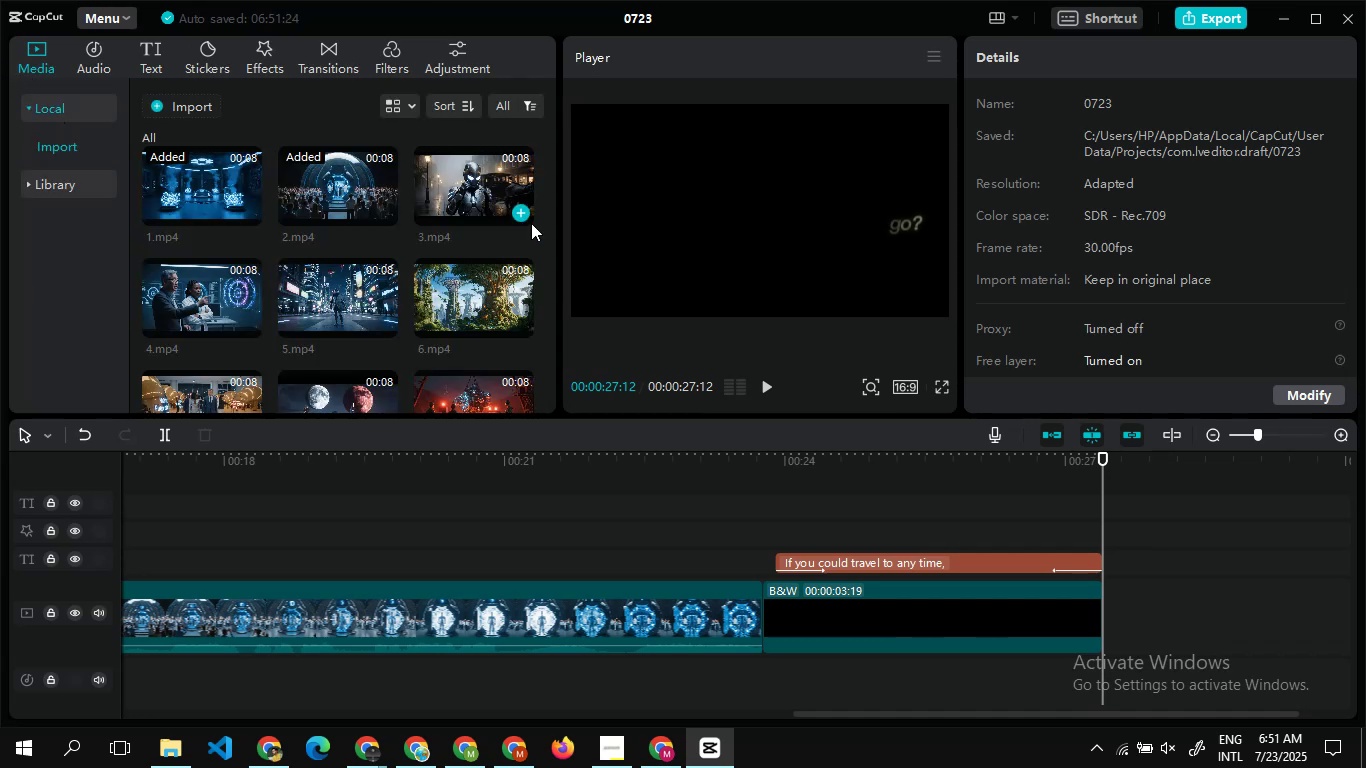 
left_click([519, 207])
 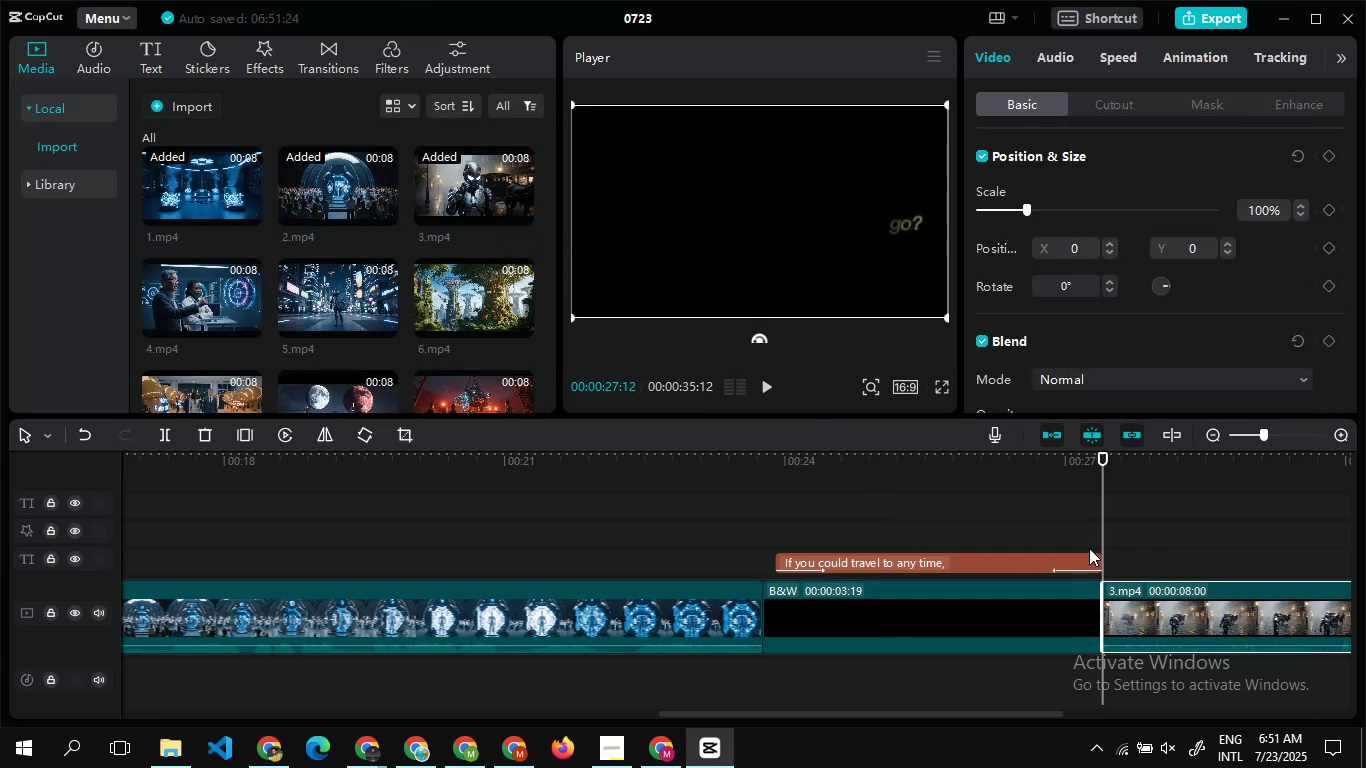 
double_click([1083, 535])
 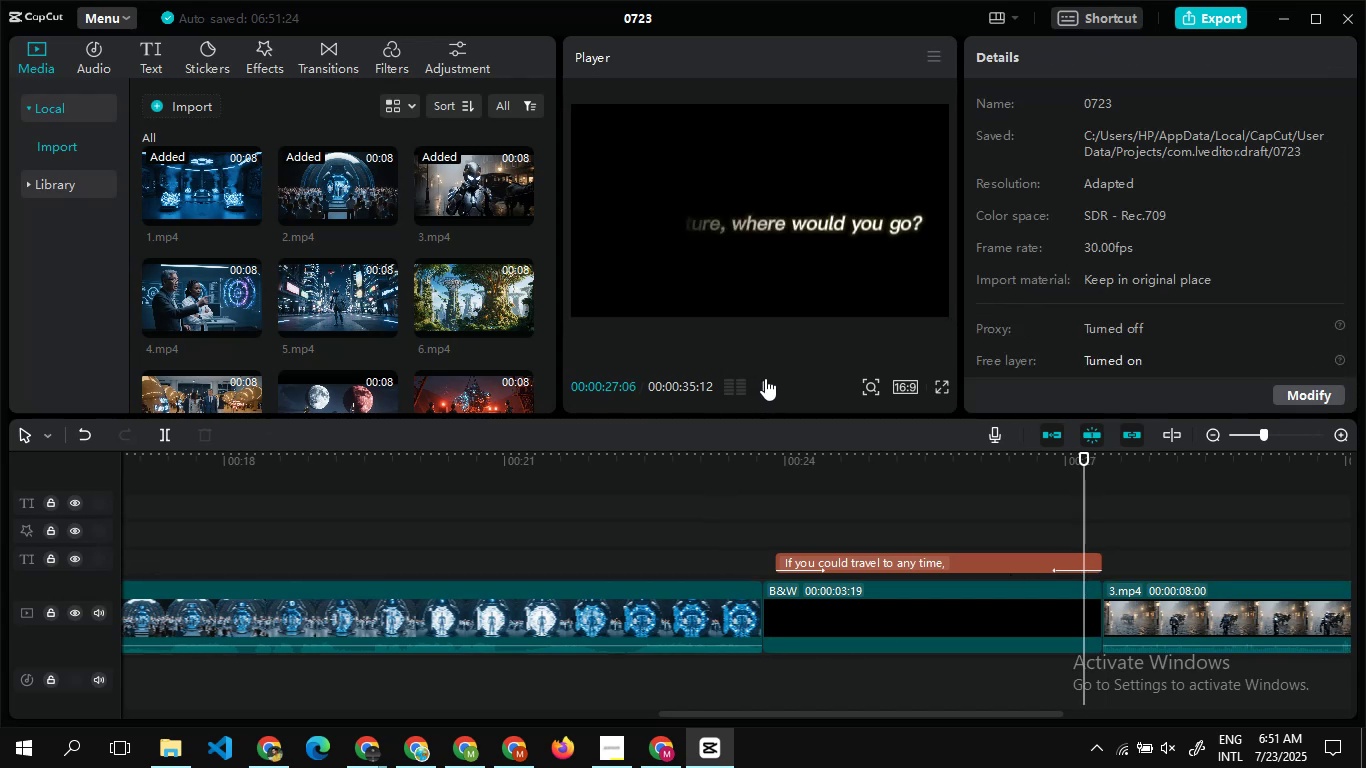 
left_click([765, 378])
 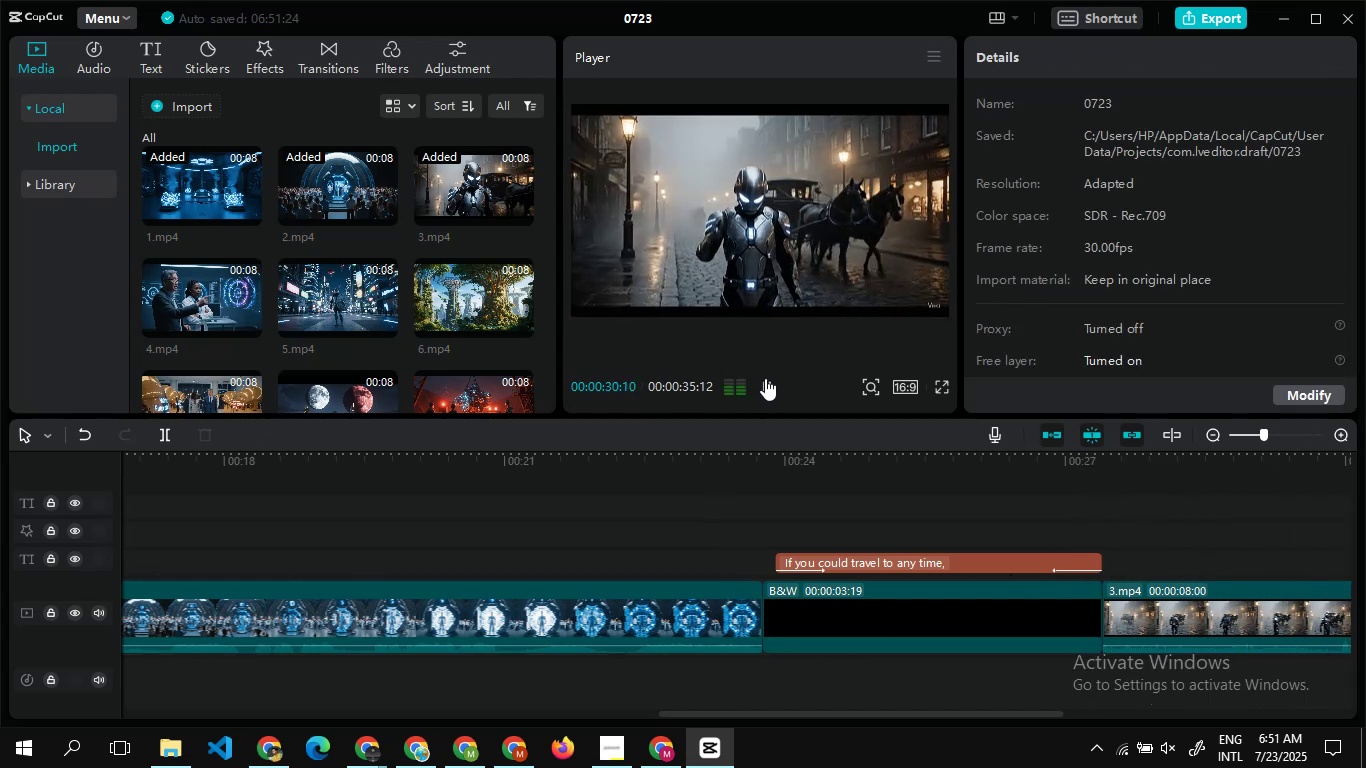 
left_click([1173, 586])
 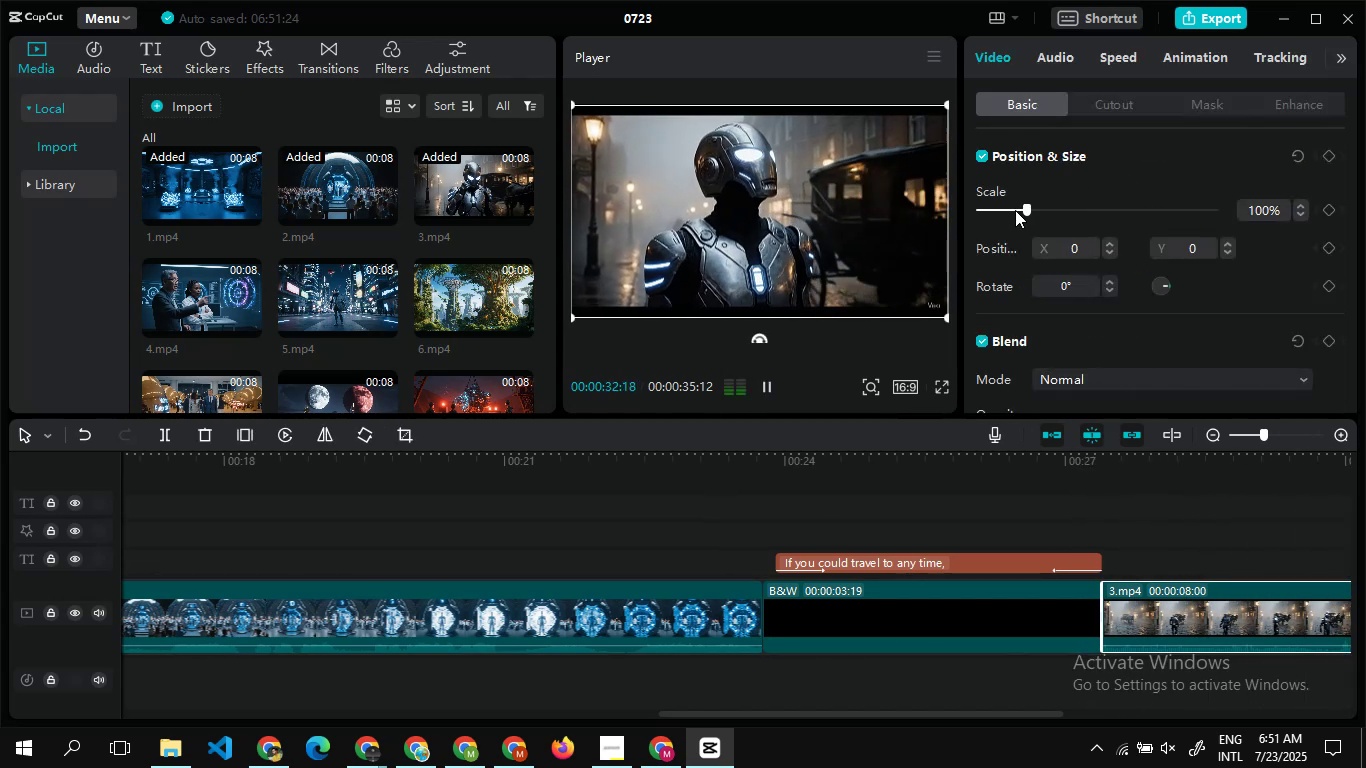 
left_click_drag(start_coordinate=[1027, 210], to_coordinate=[1032, 207])
 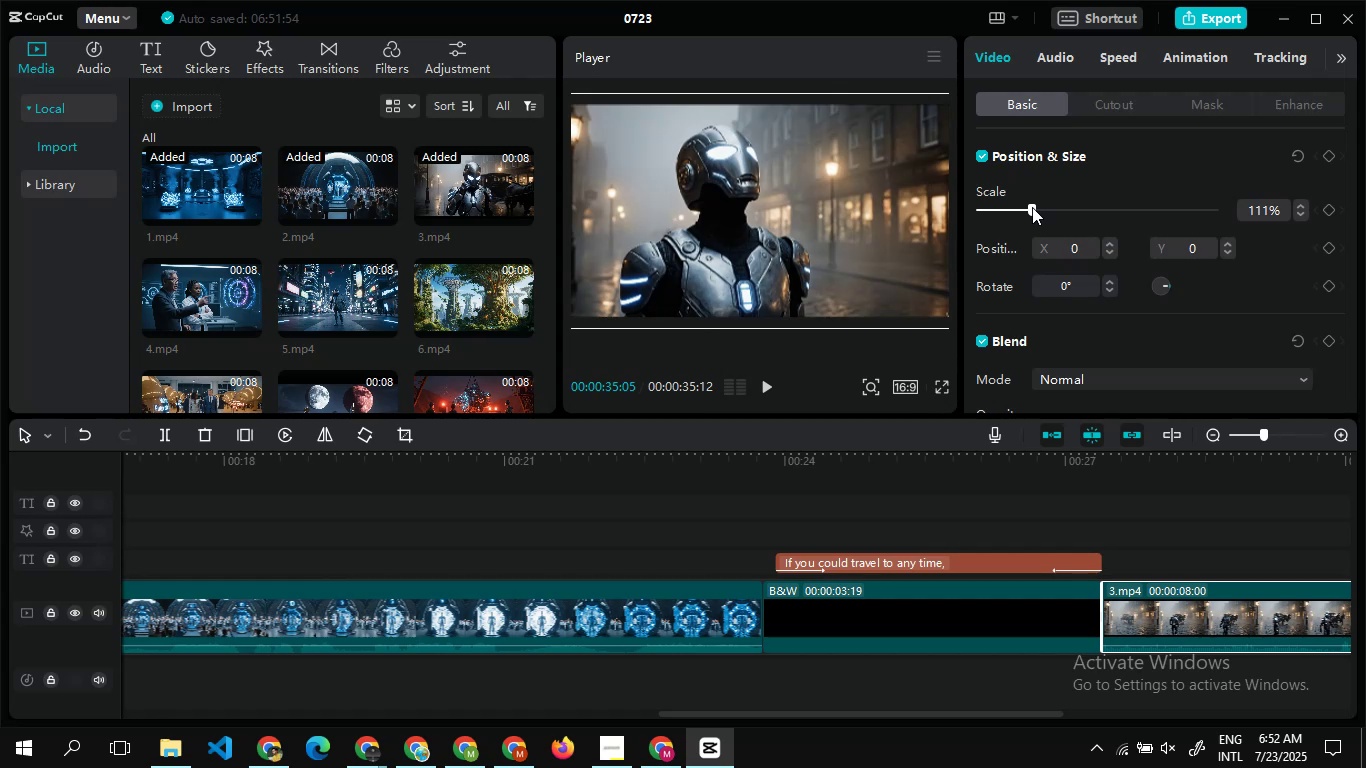 
wait(19.42)
 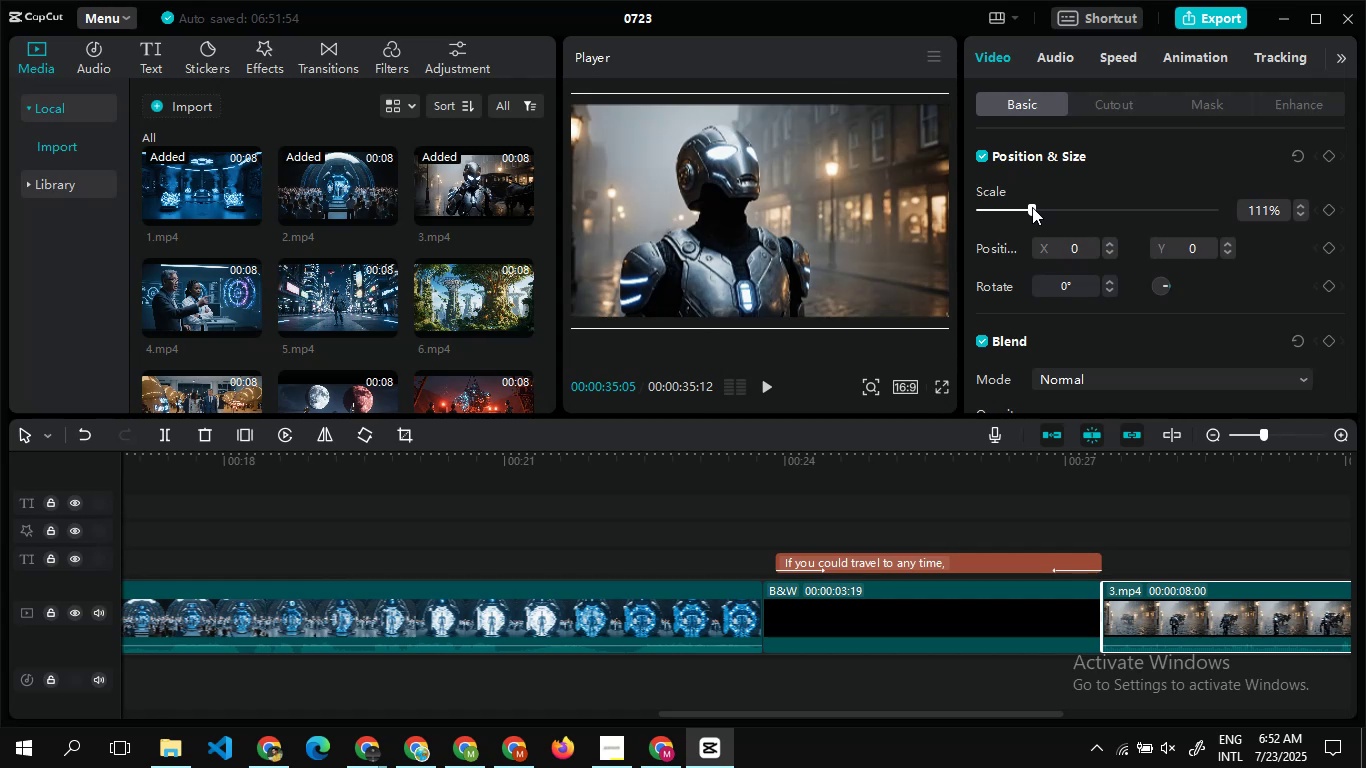 
left_click([1023, 516])
 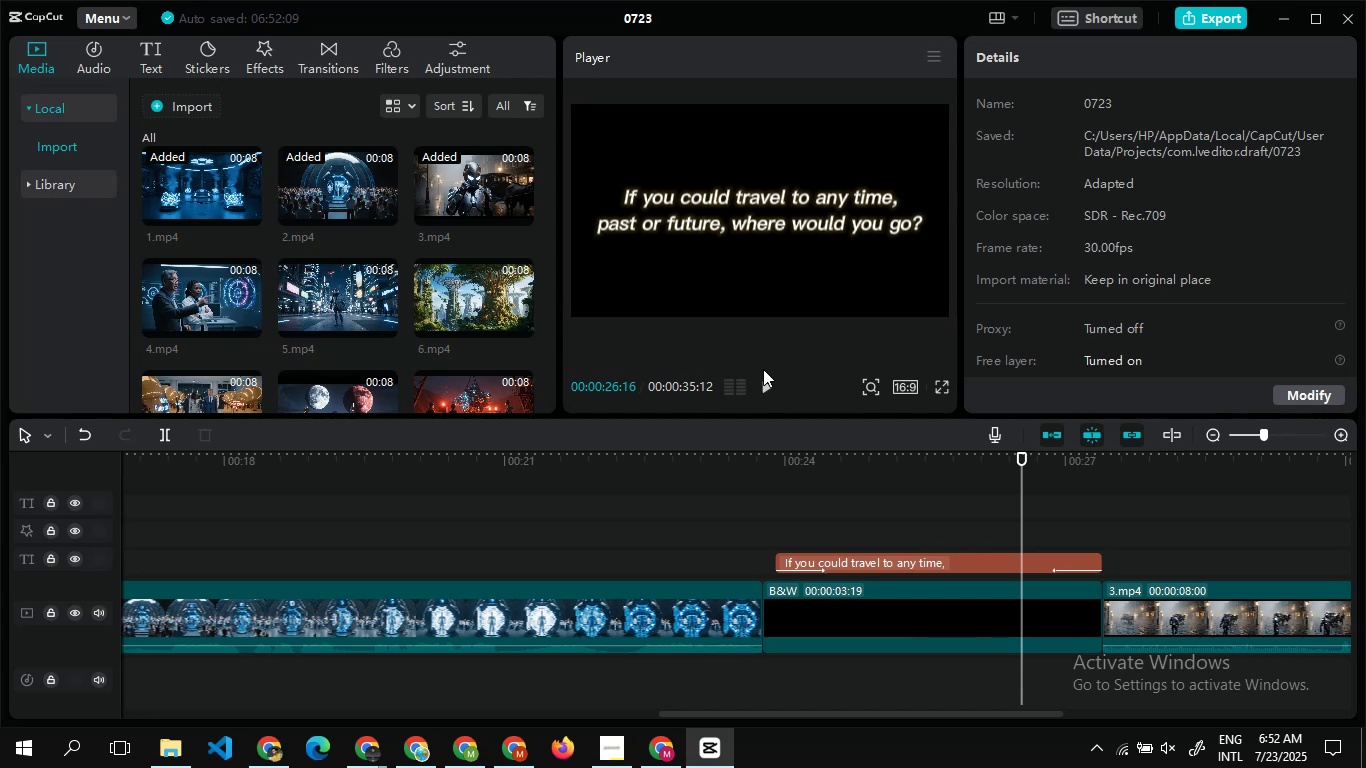 
left_click([765, 376])
 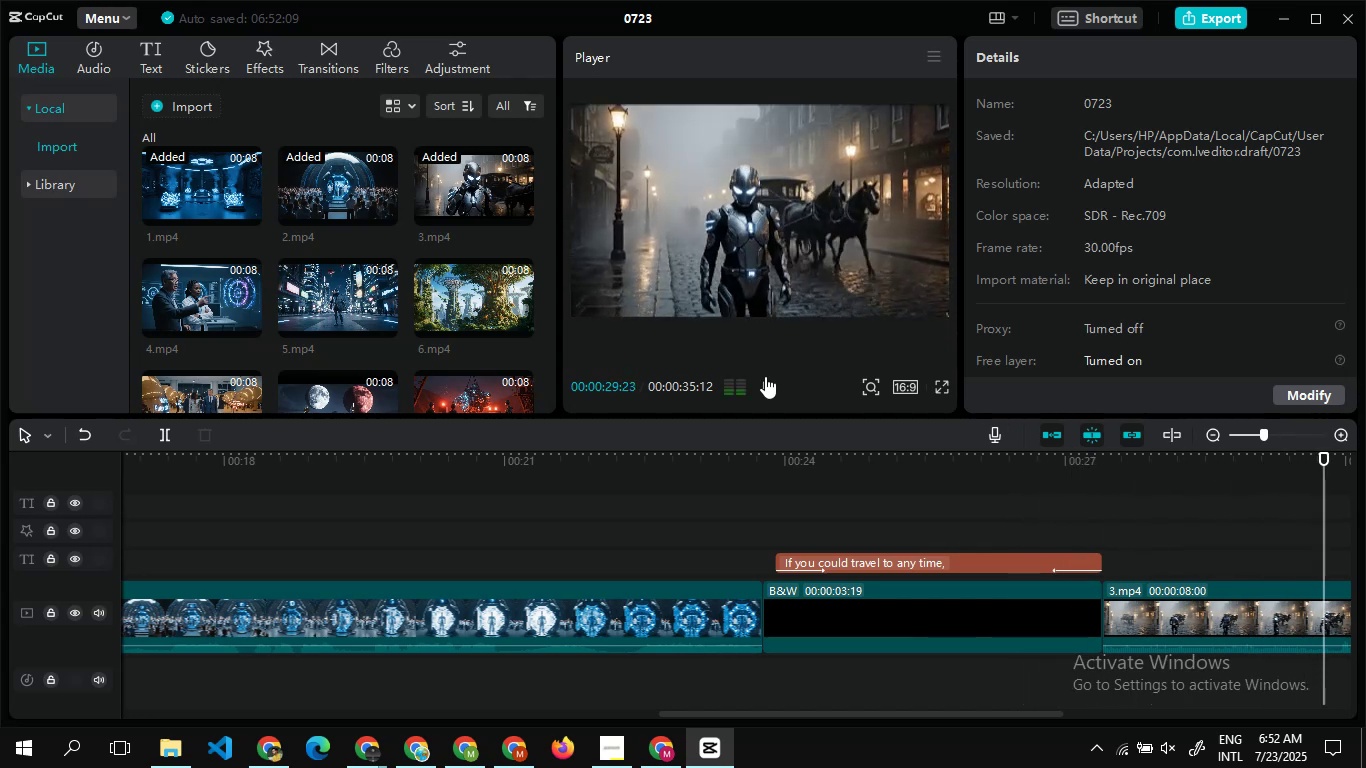 
wait(8.49)
 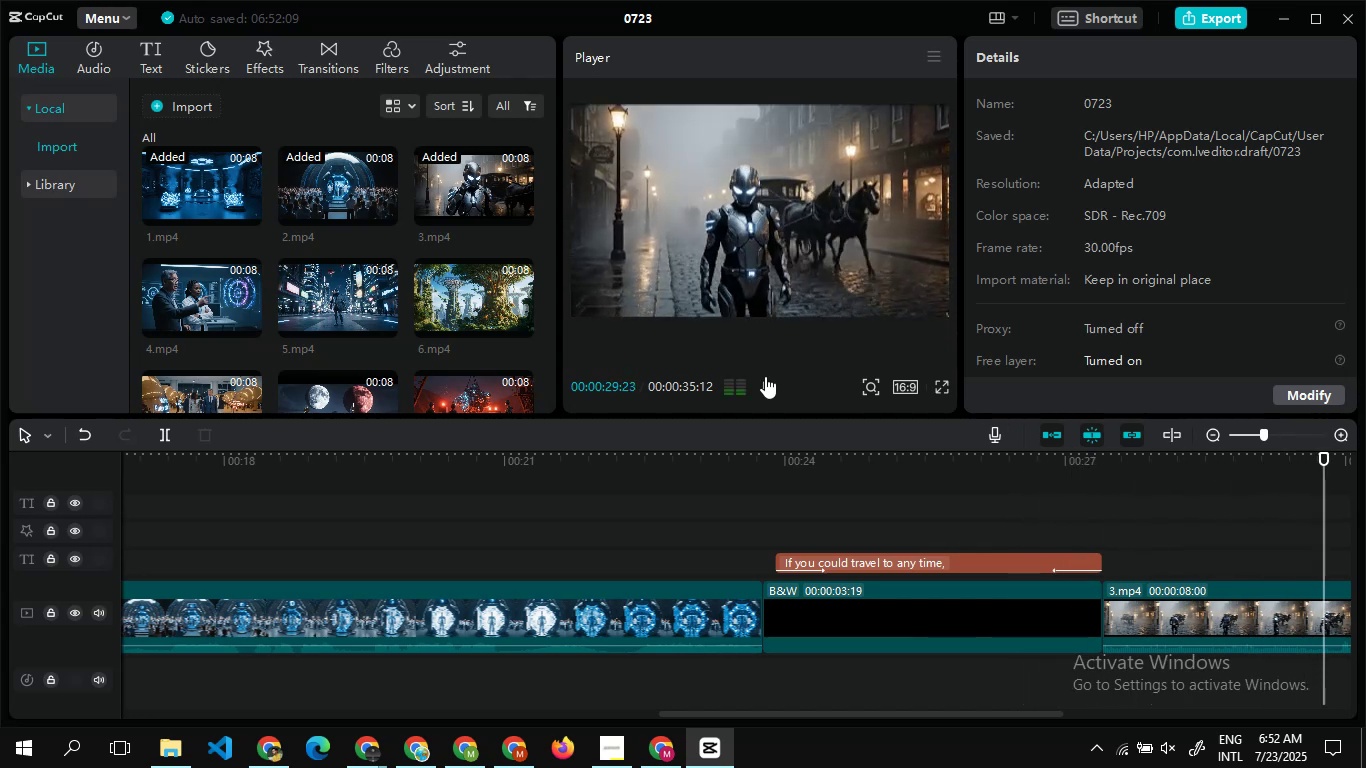 
double_click([1124, 540])
 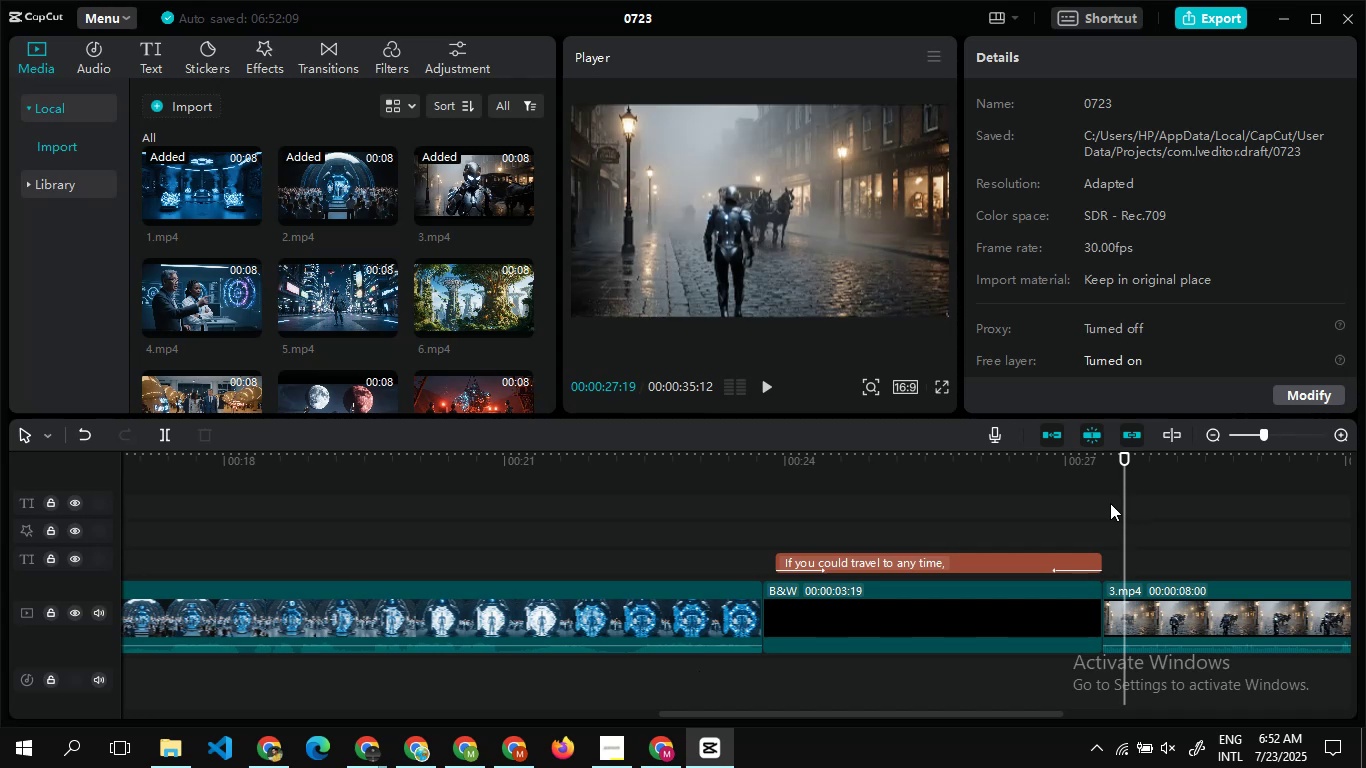 
double_click([1110, 503])
 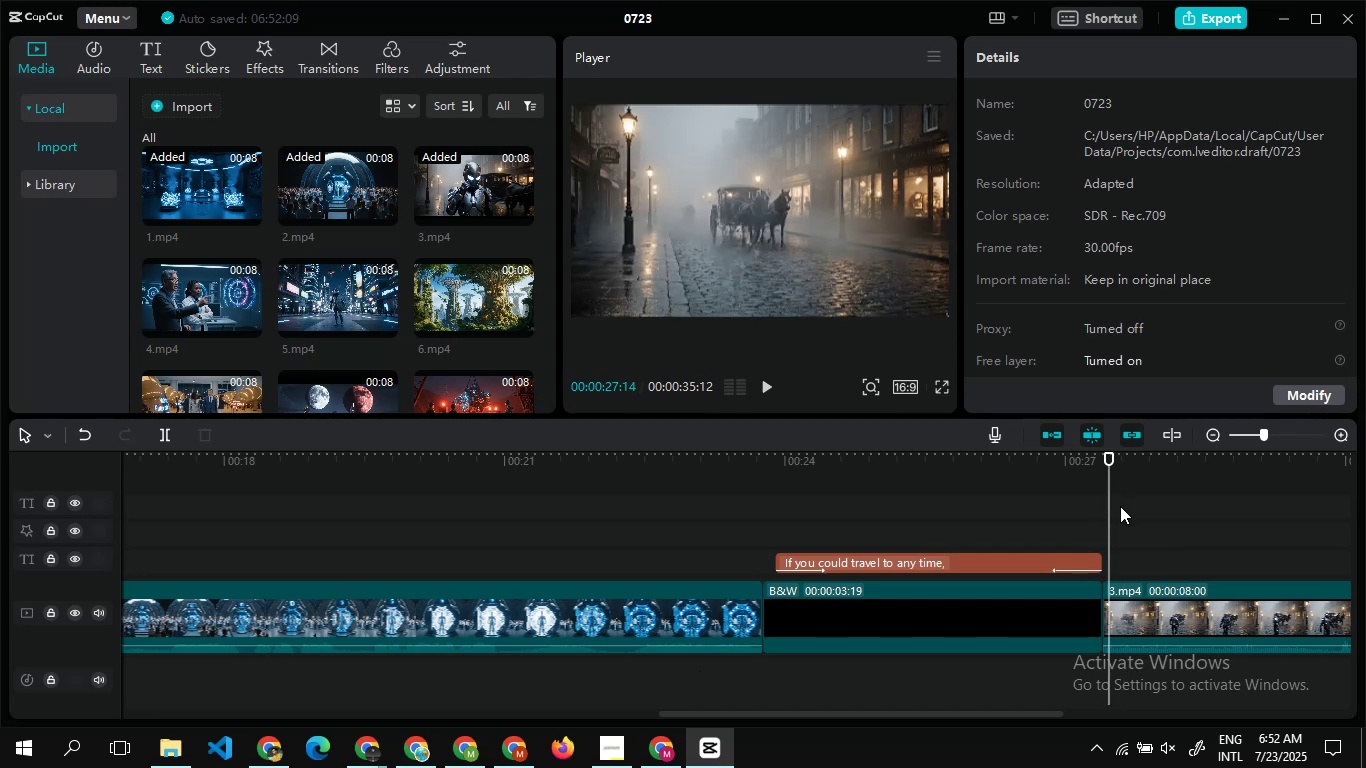 
double_click([1120, 506])
 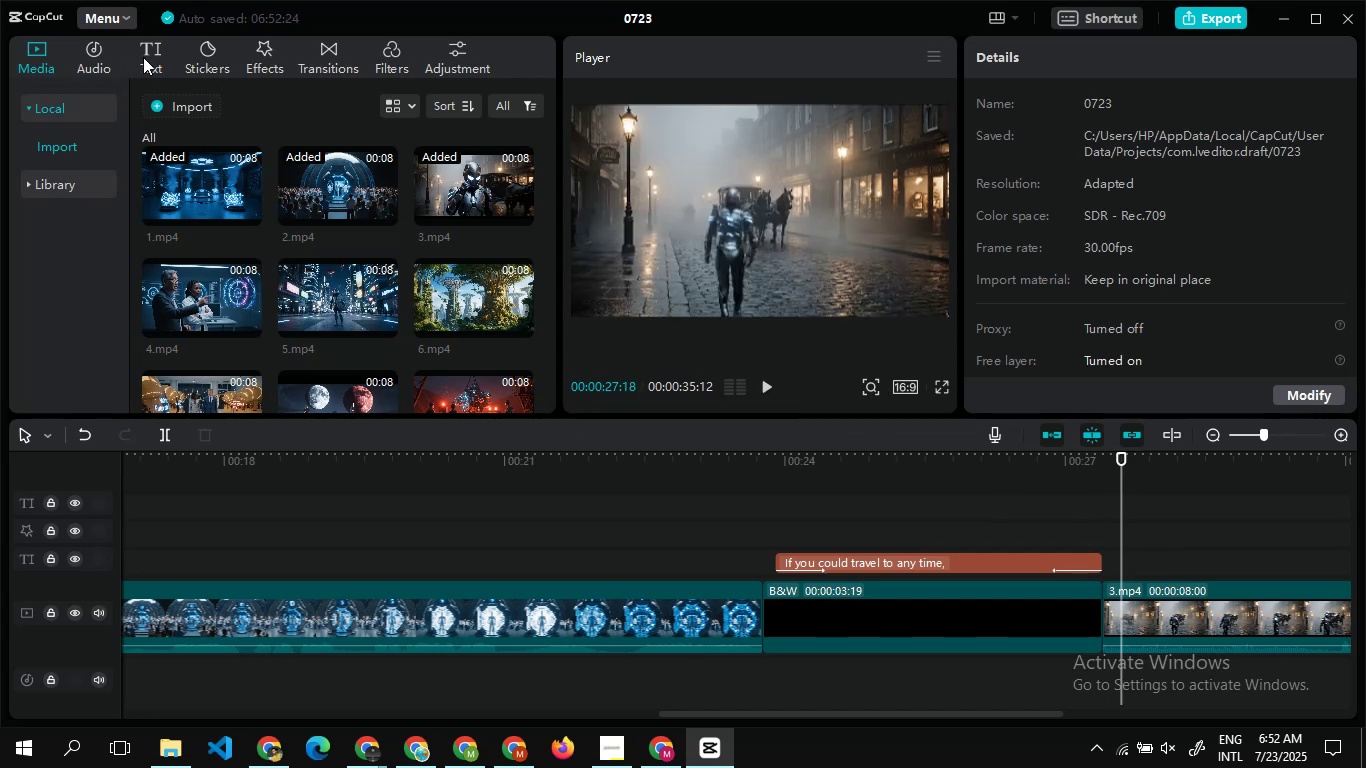 
wait(10.89)
 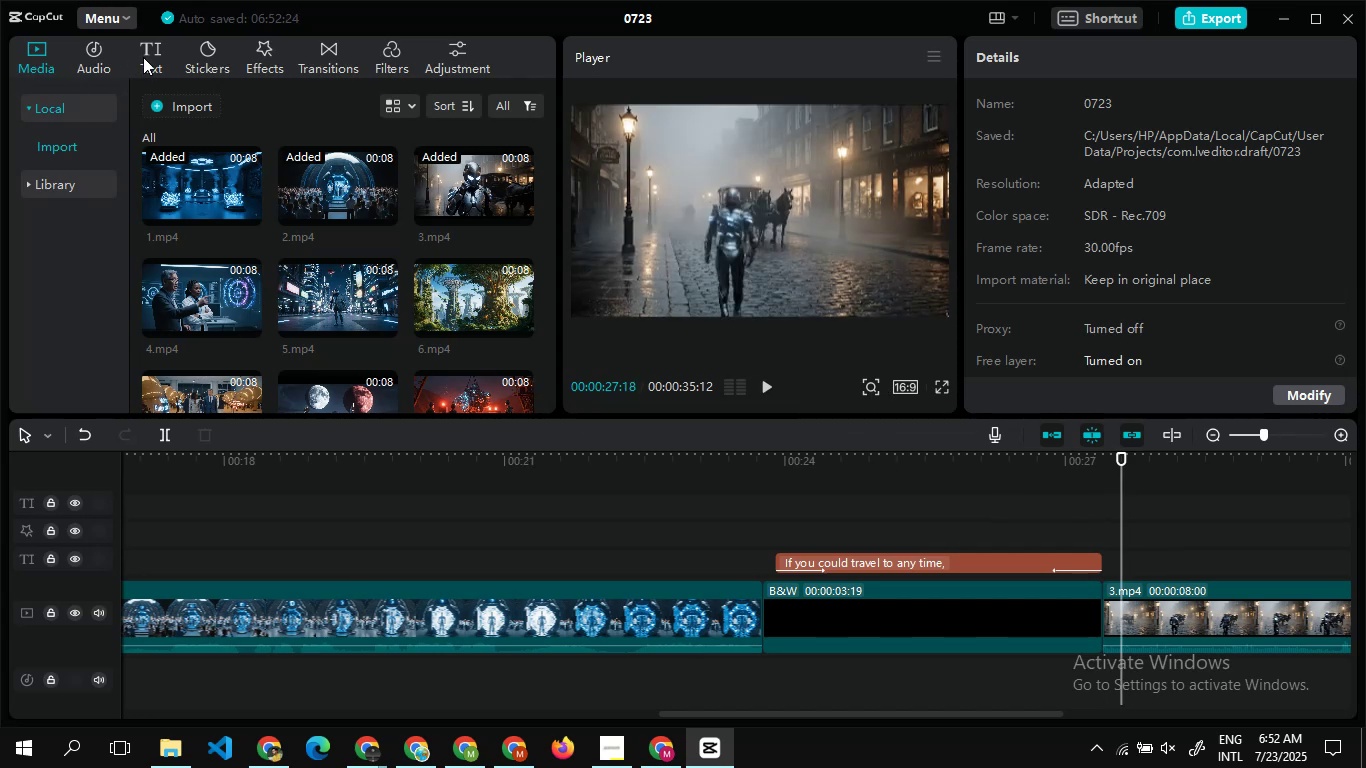 
left_click([142, 55])
 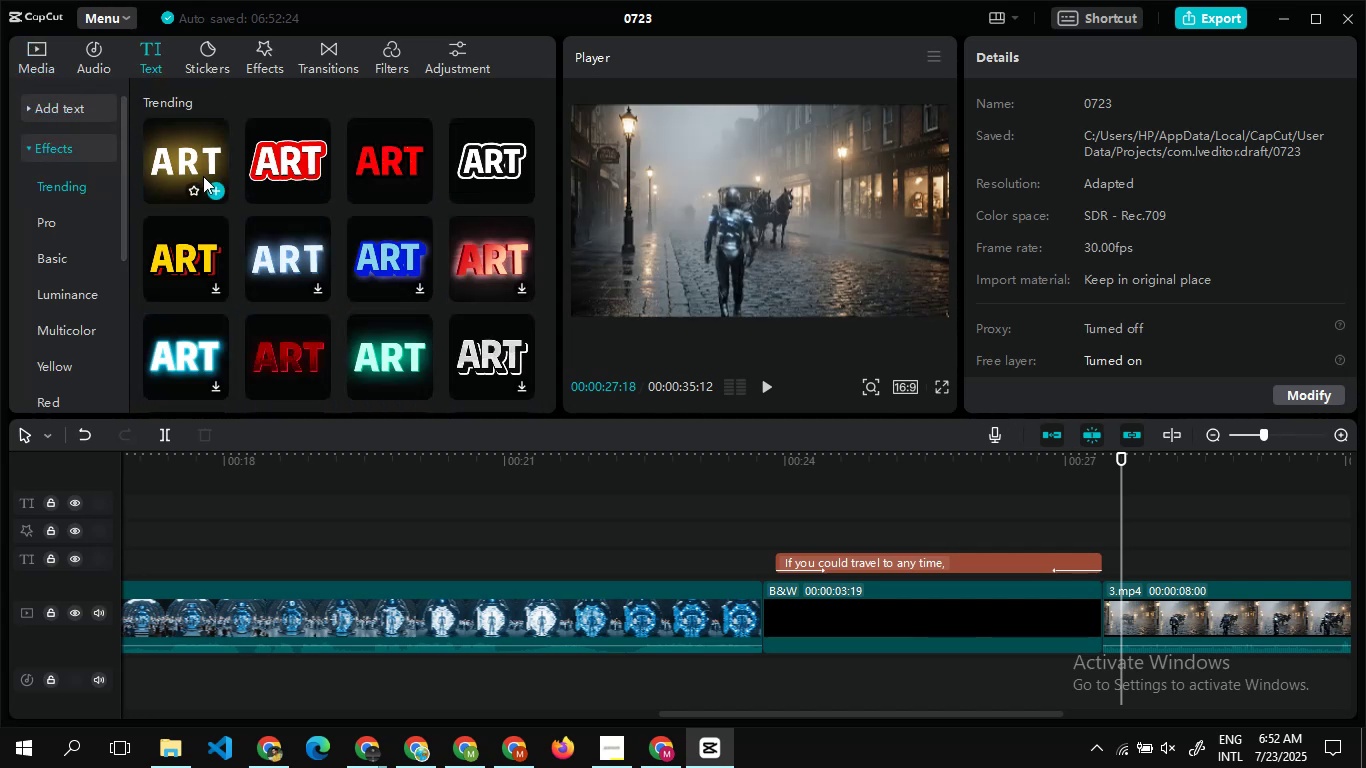 
left_click([211, 184])
 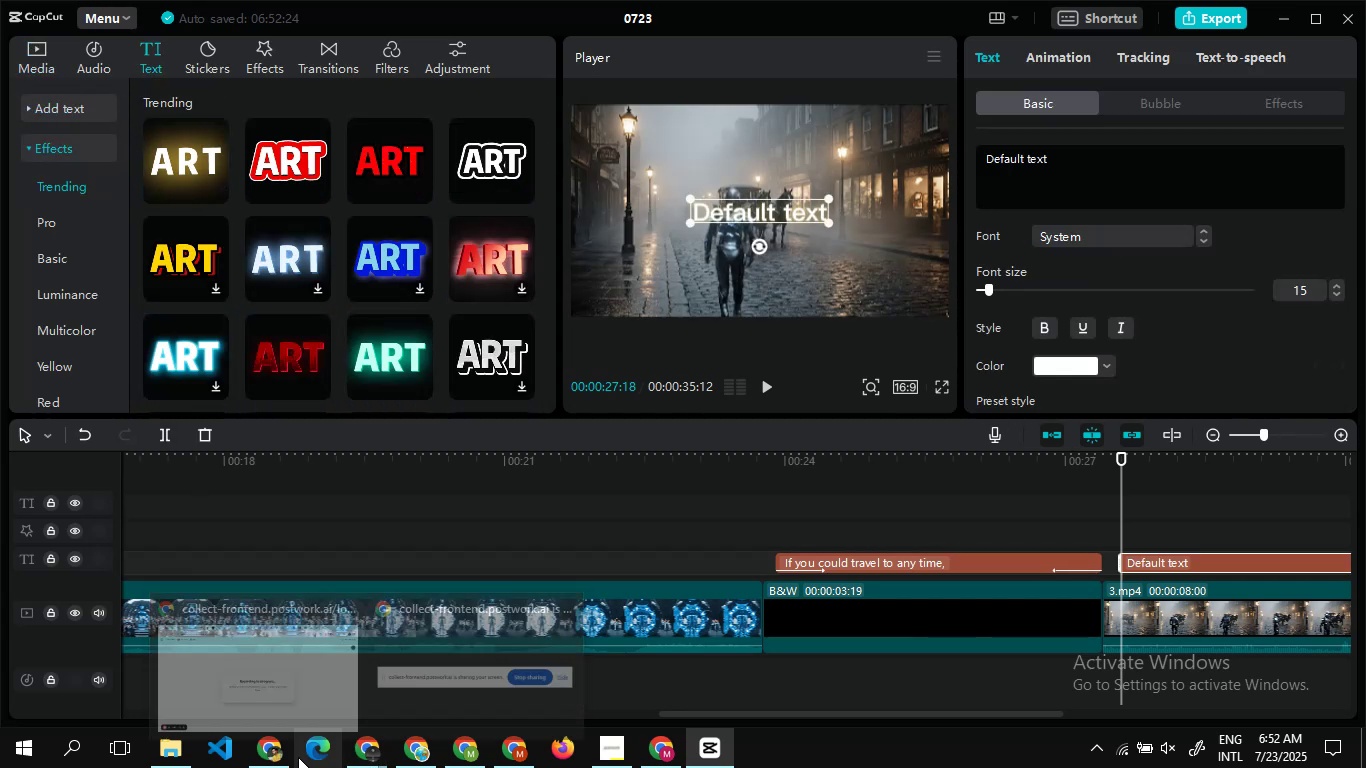 
wait(5.15)
 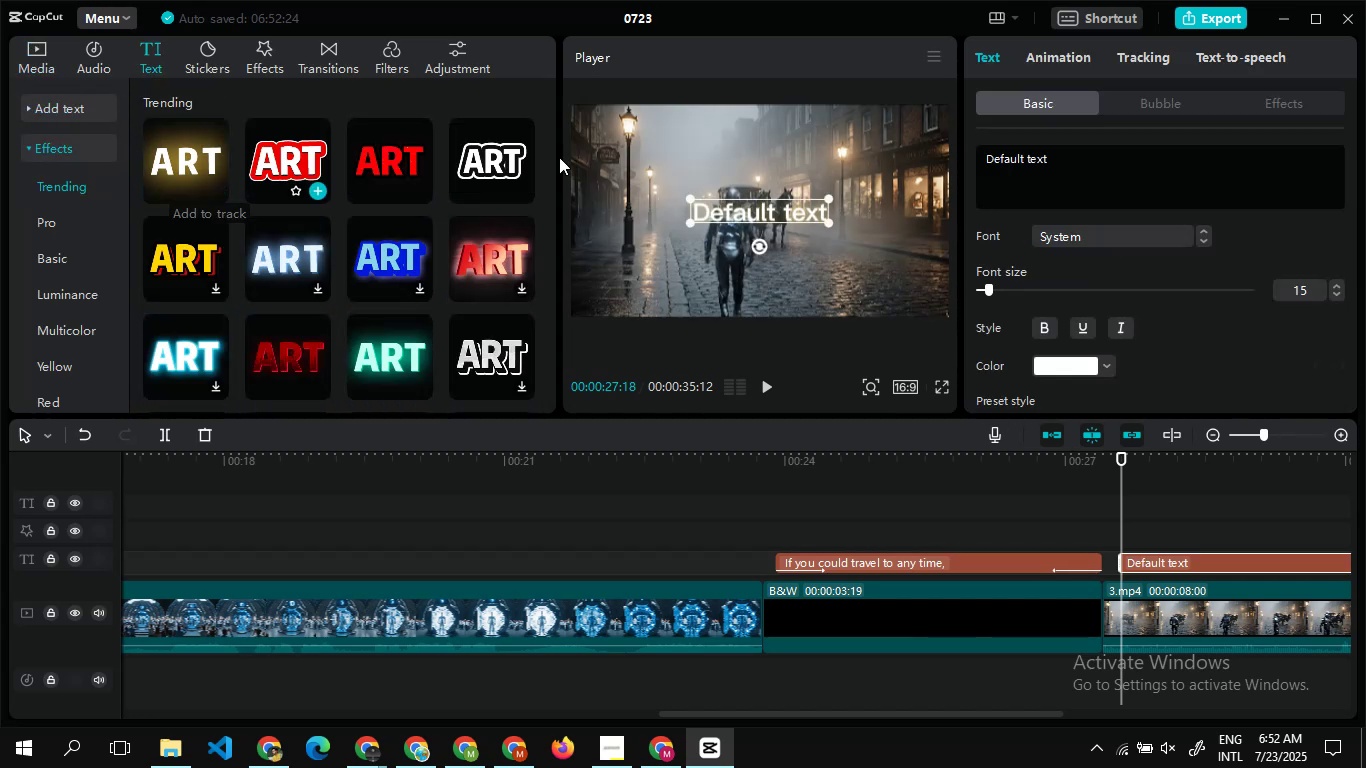 
left_click([436, 756])
 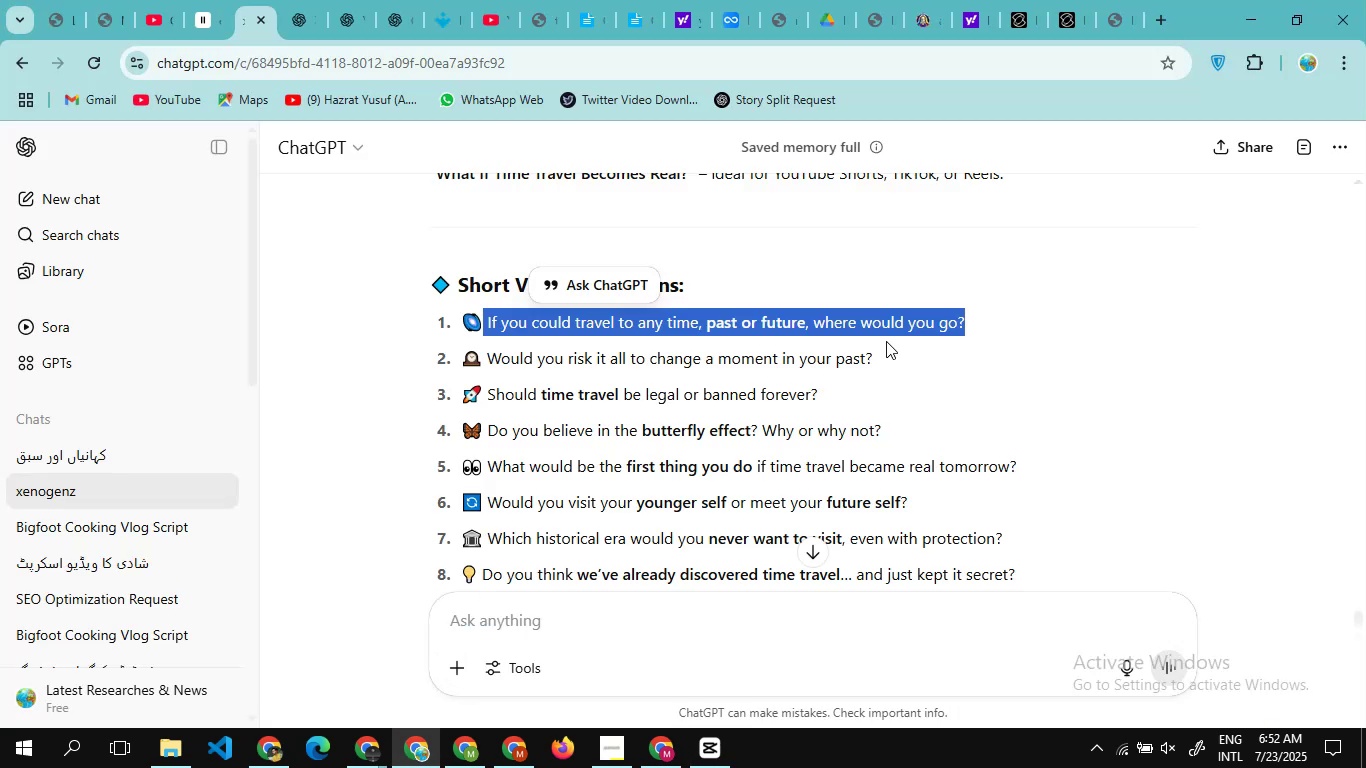 
left_click_drag(start_coordinate=[886, 351], to_coordinate=[483, 351])
 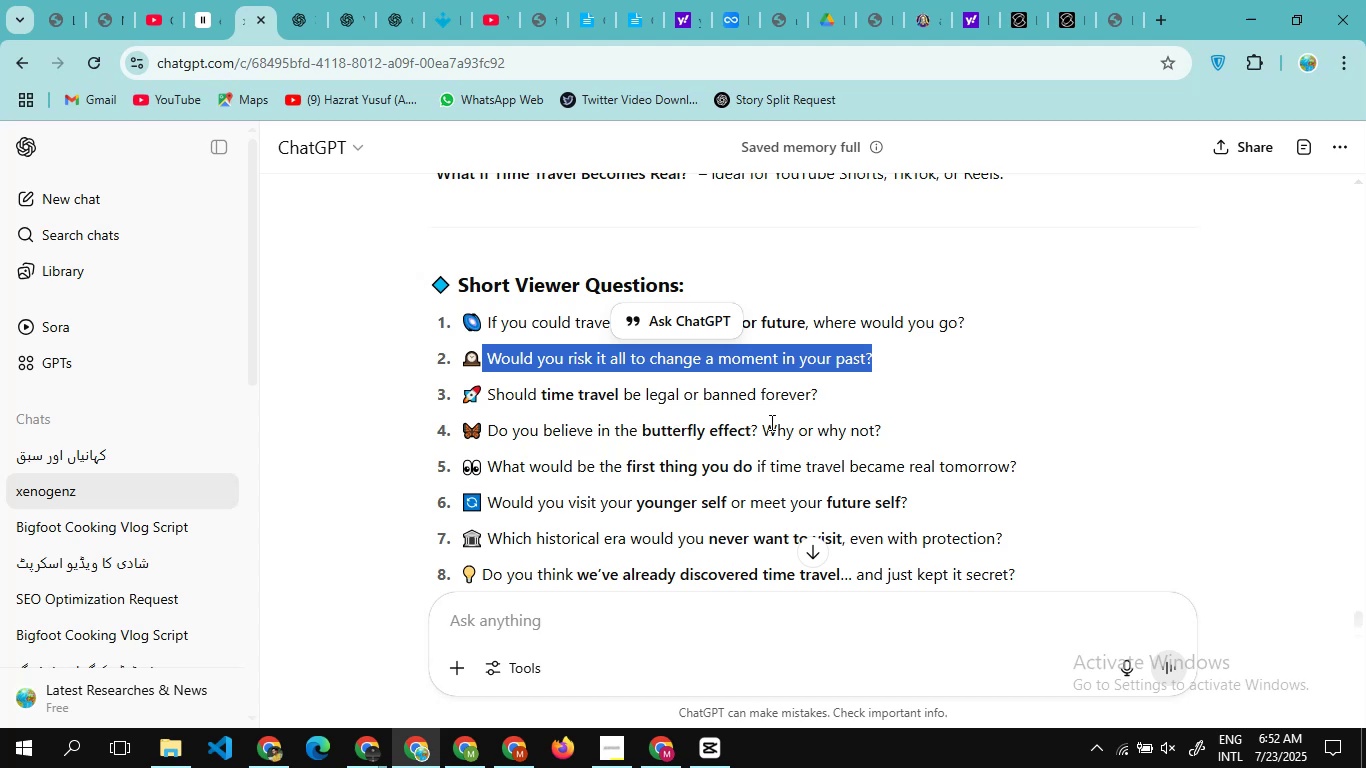 
left_click([791, 420])
 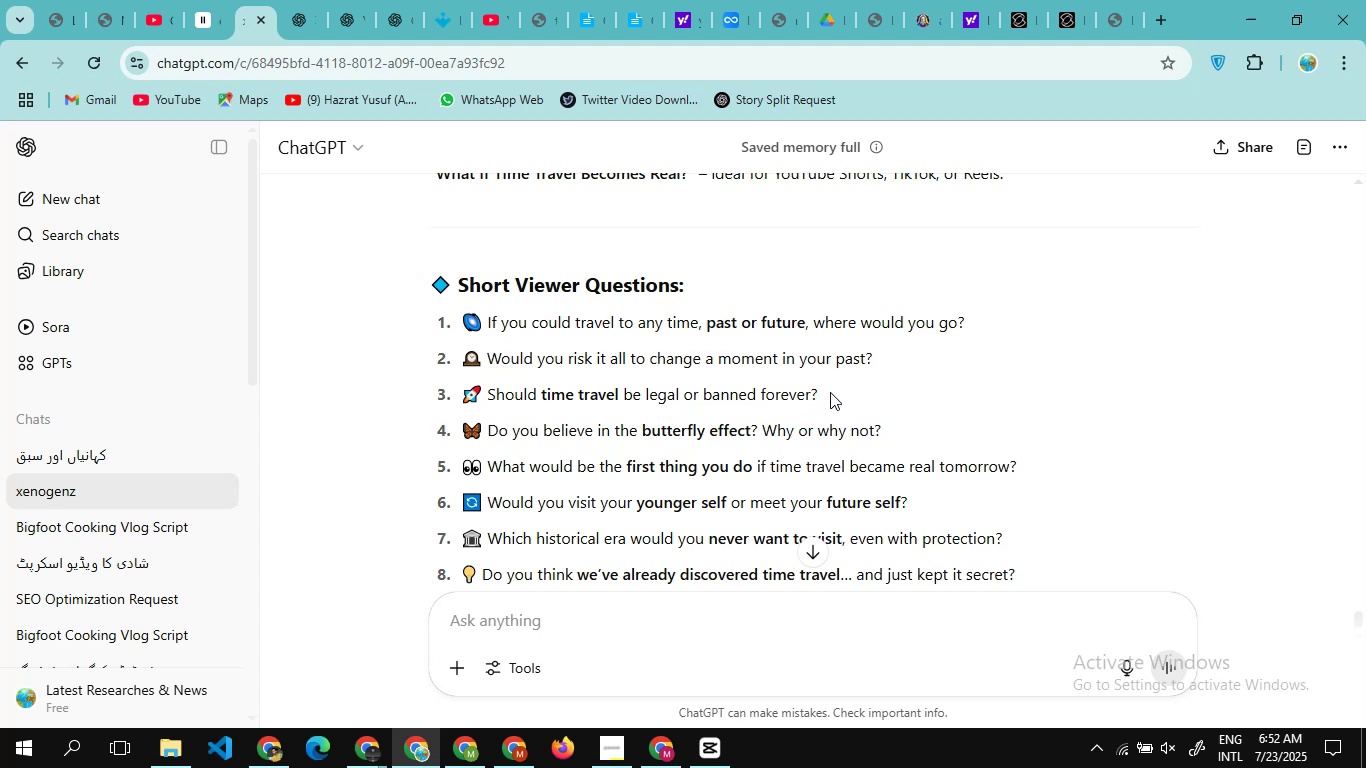 
left_click_drag(start_coordinate=[830, 392], to_coordinate=[490, 394])
 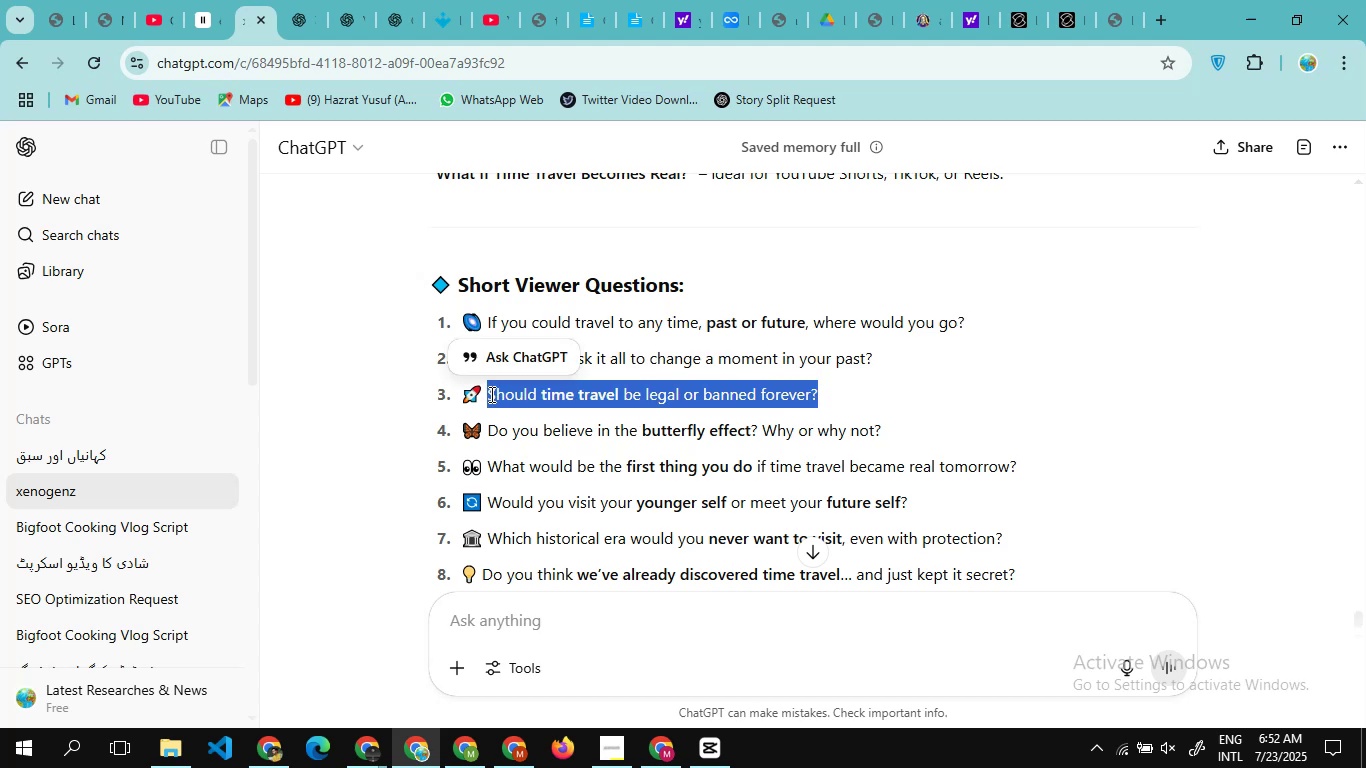 
key(Control+C)
 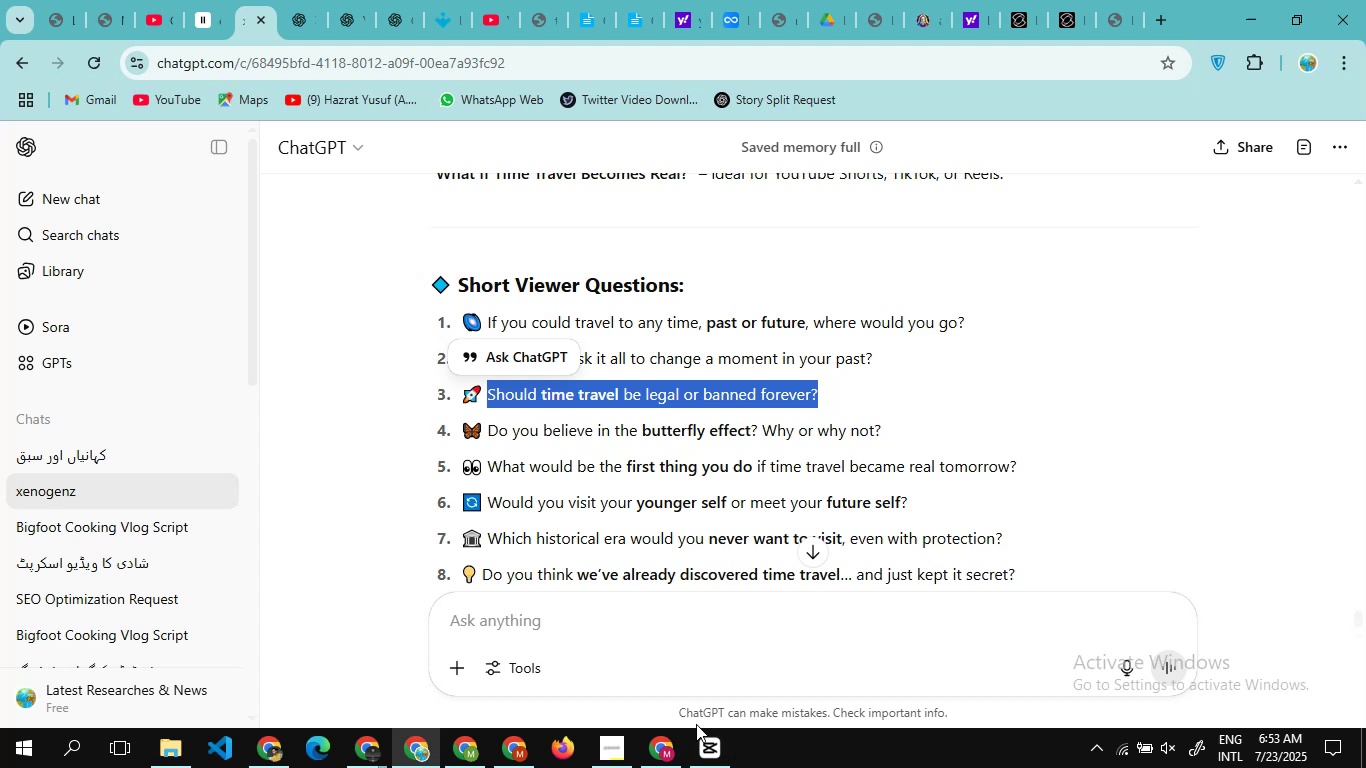 
left_click([697, 731])
 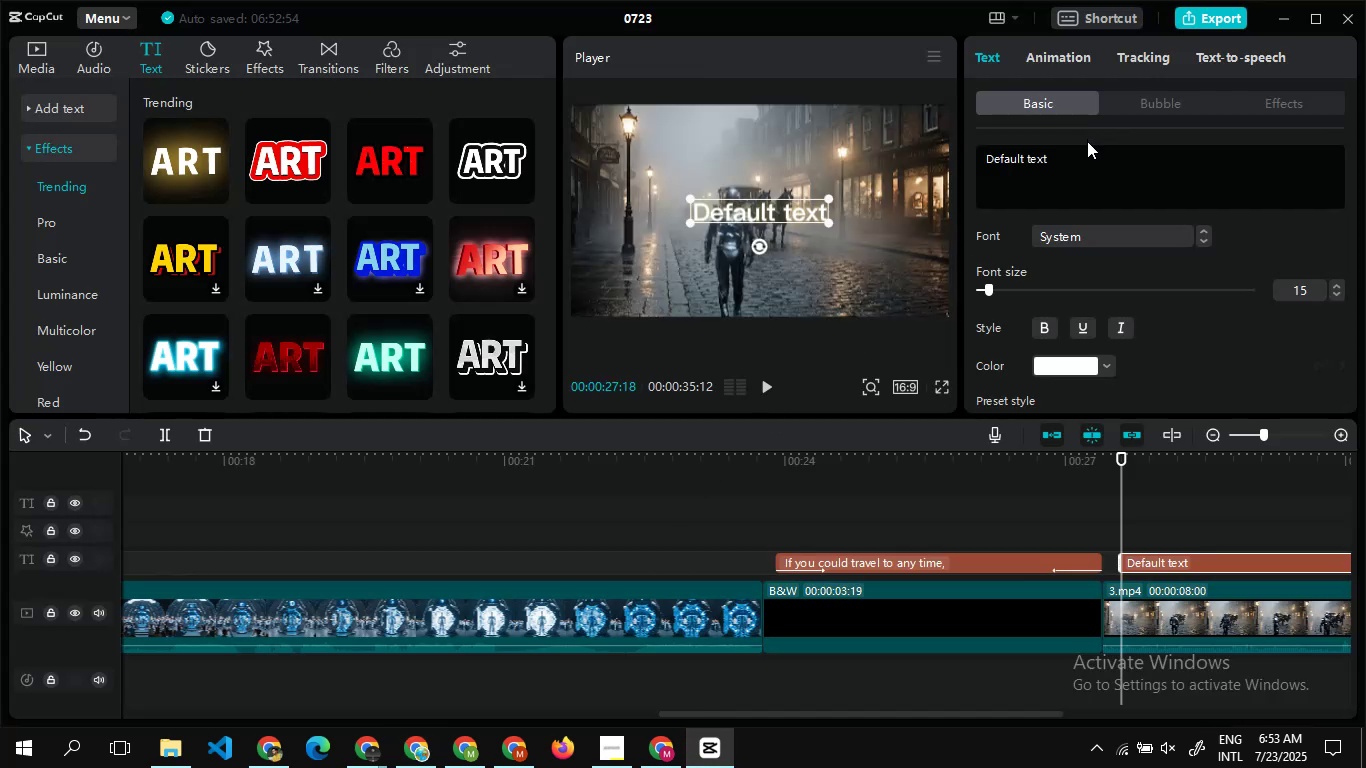 
left_click_drag(start_coordinate=[1084, 158], to_coordinate=[976, 159])
 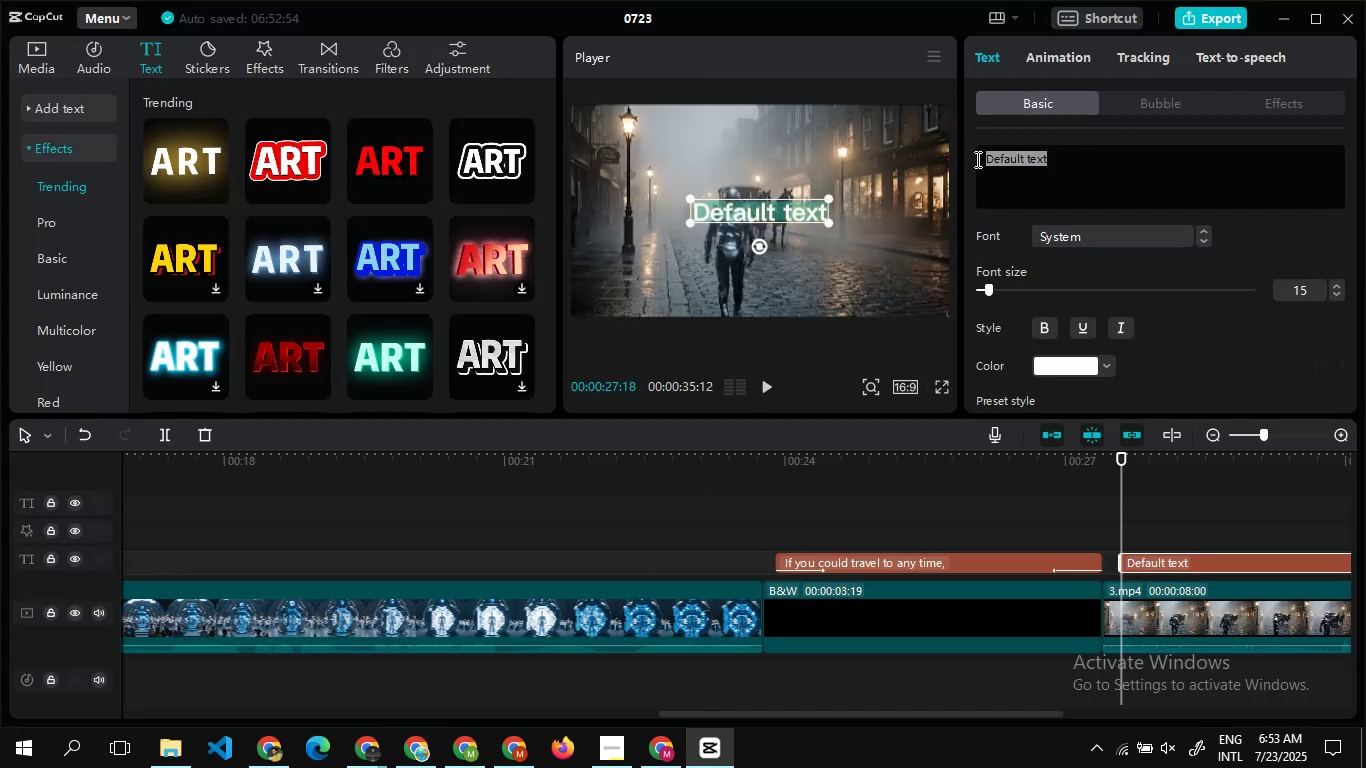 
key(Control+V)
 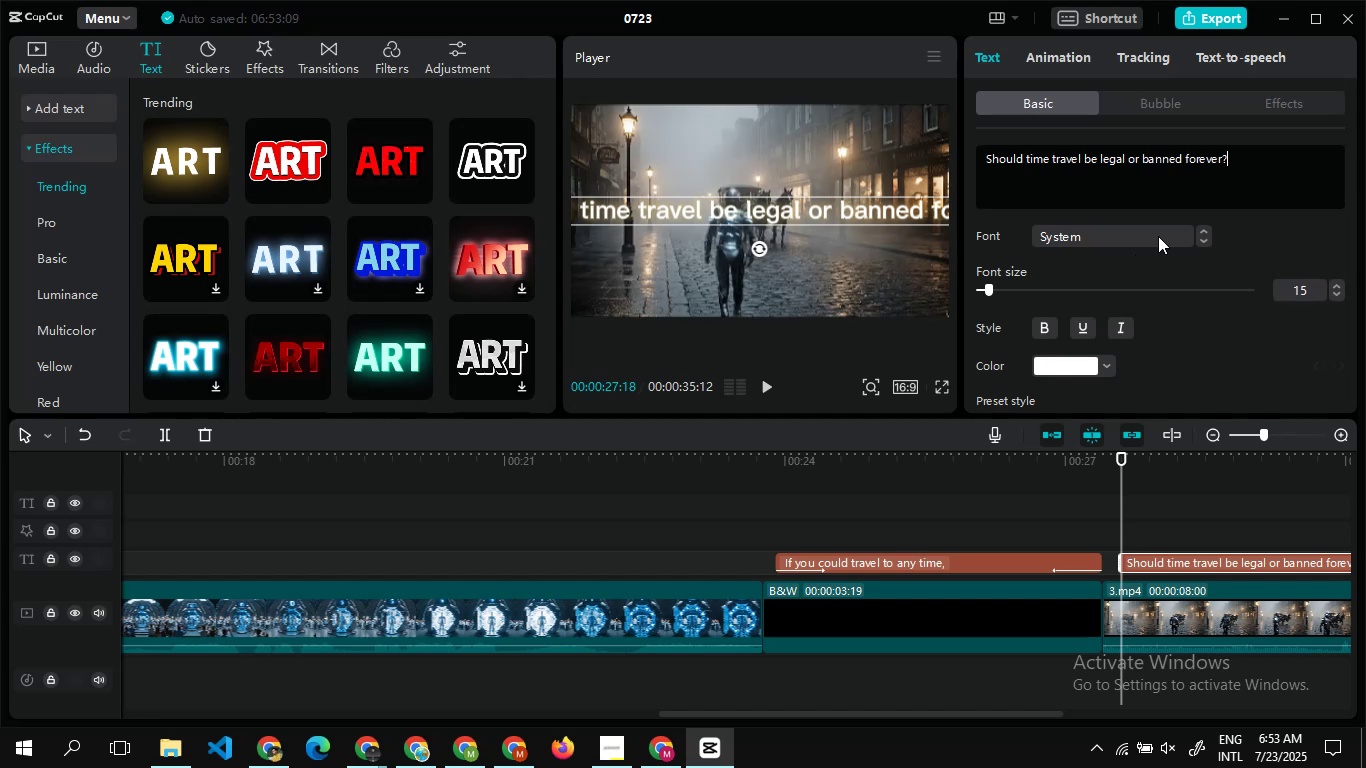 
left_click([1272, 94])
 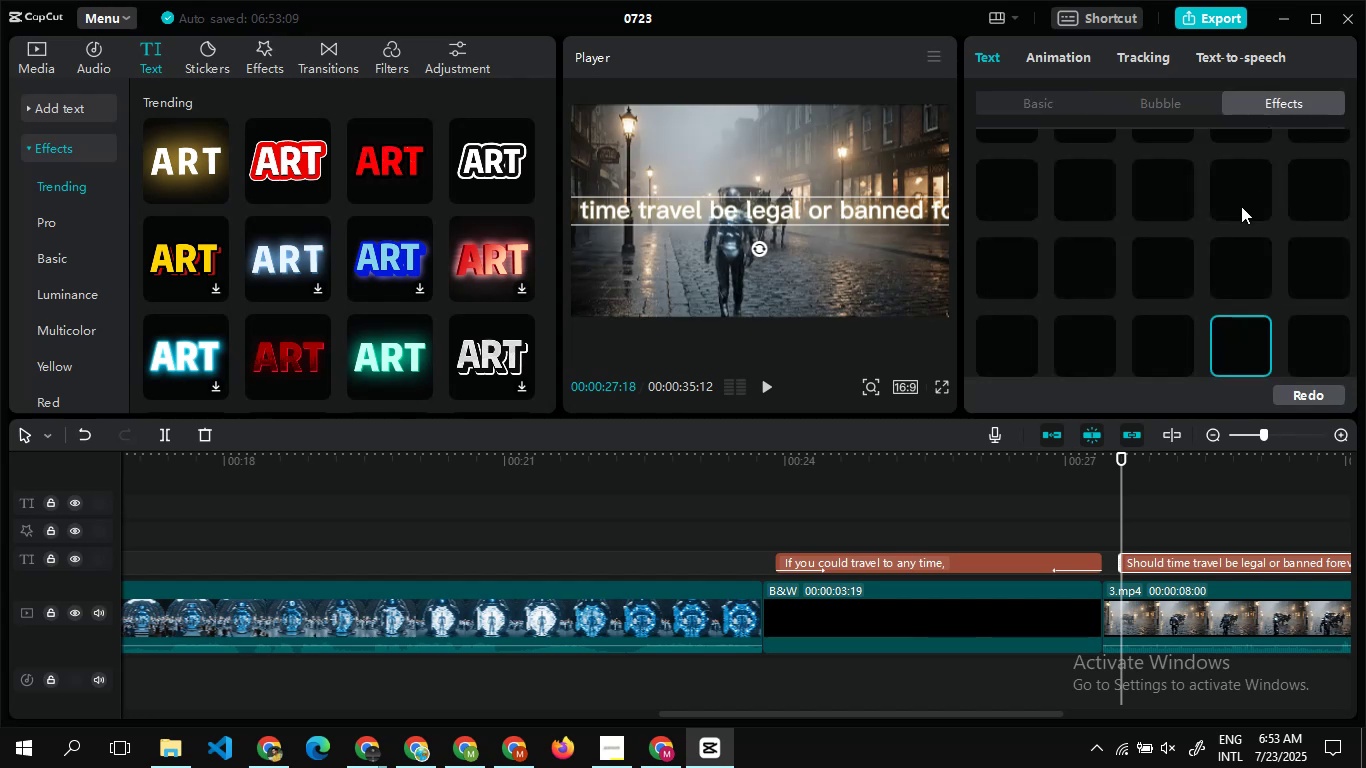 
mouse_move([1161, 288])
 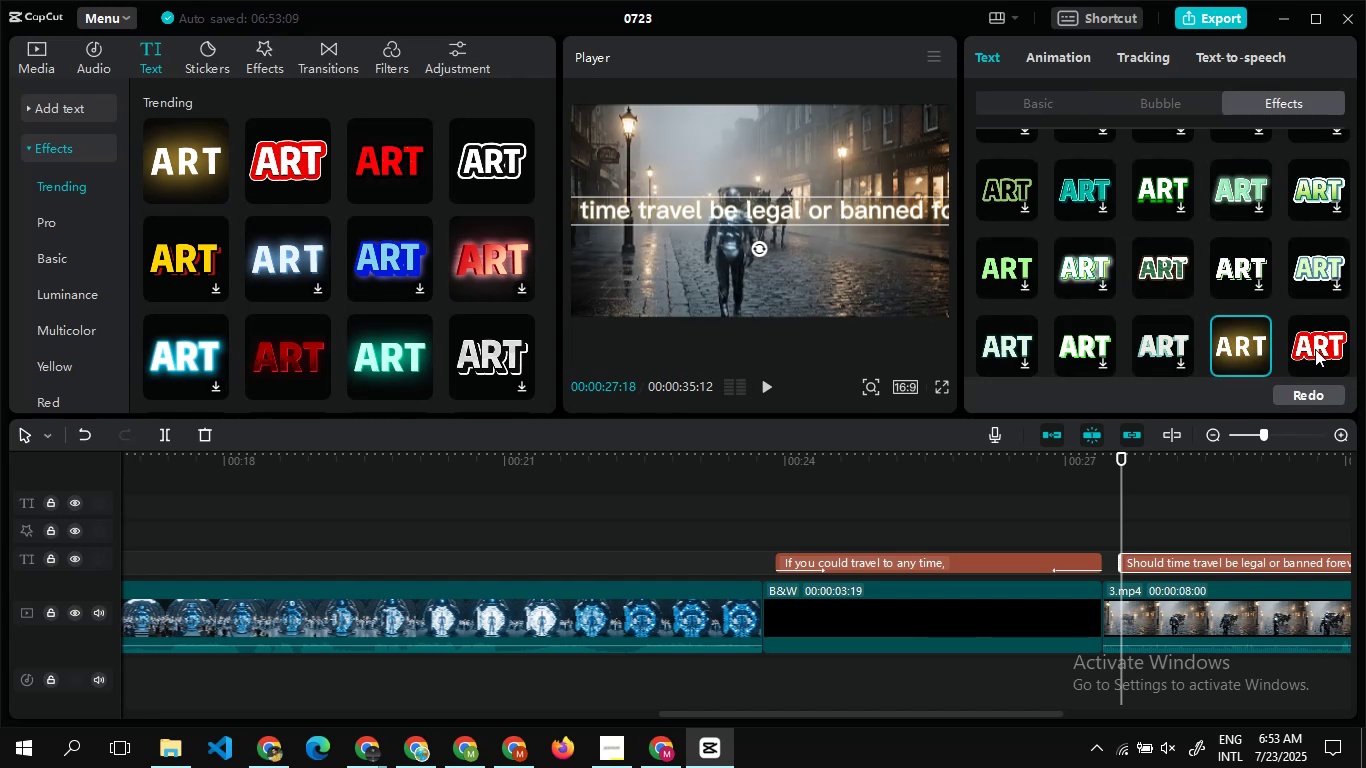 
left_click([1315, 349])
 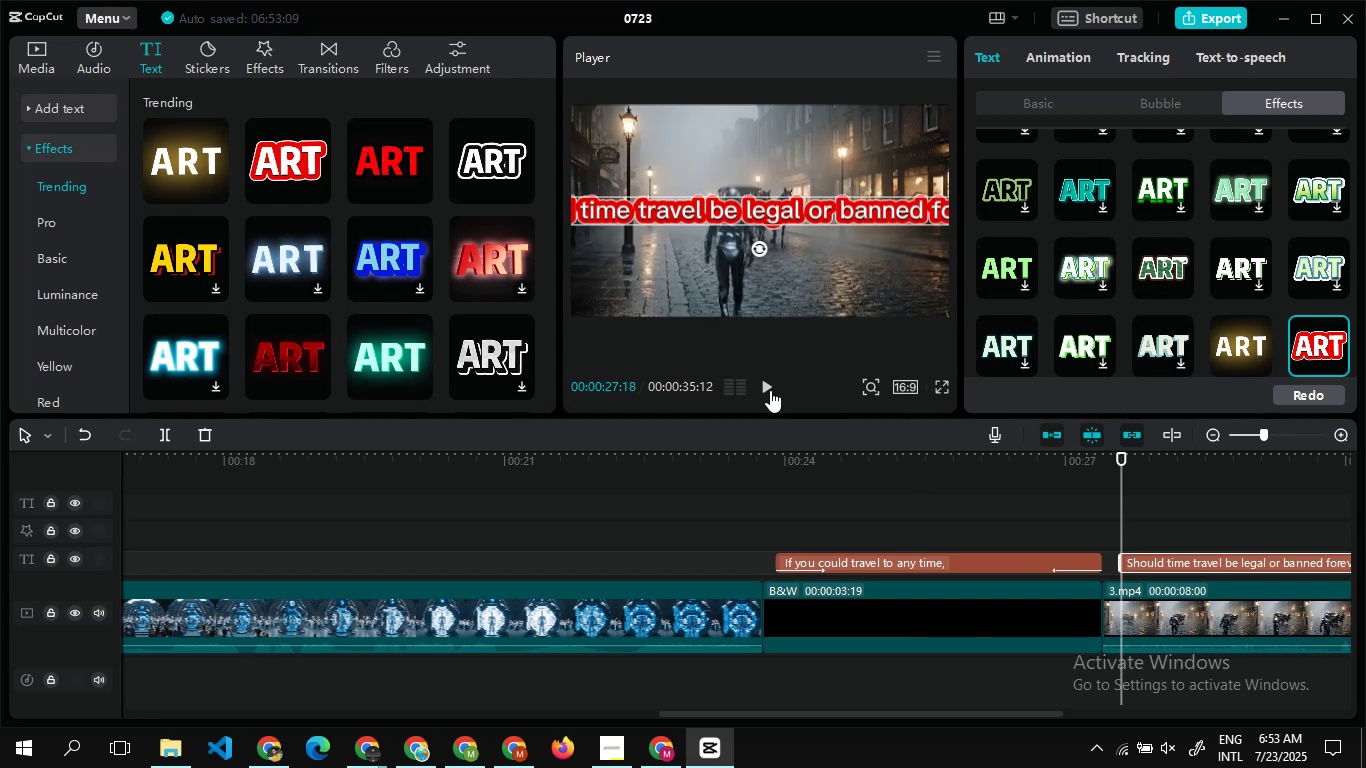 
wait(11.2)
 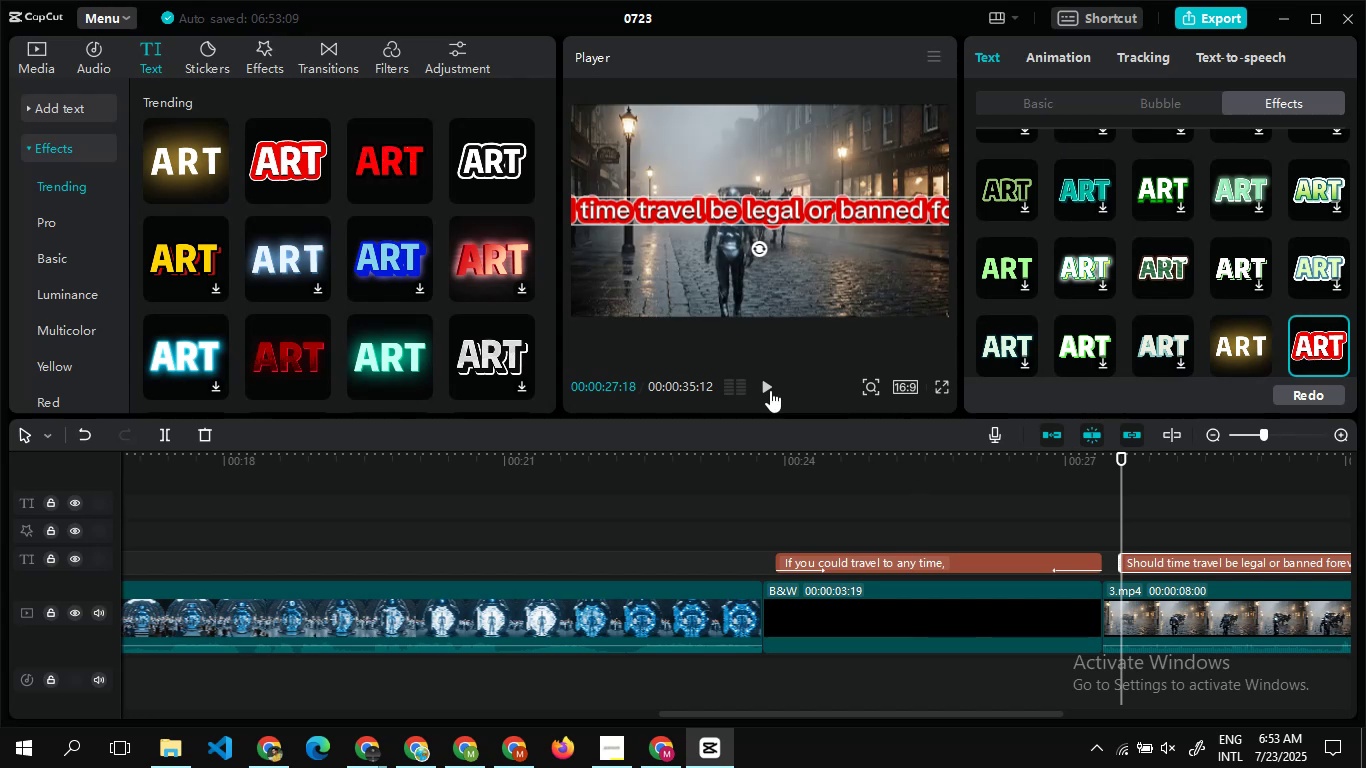 
left_click([1036, 106])
 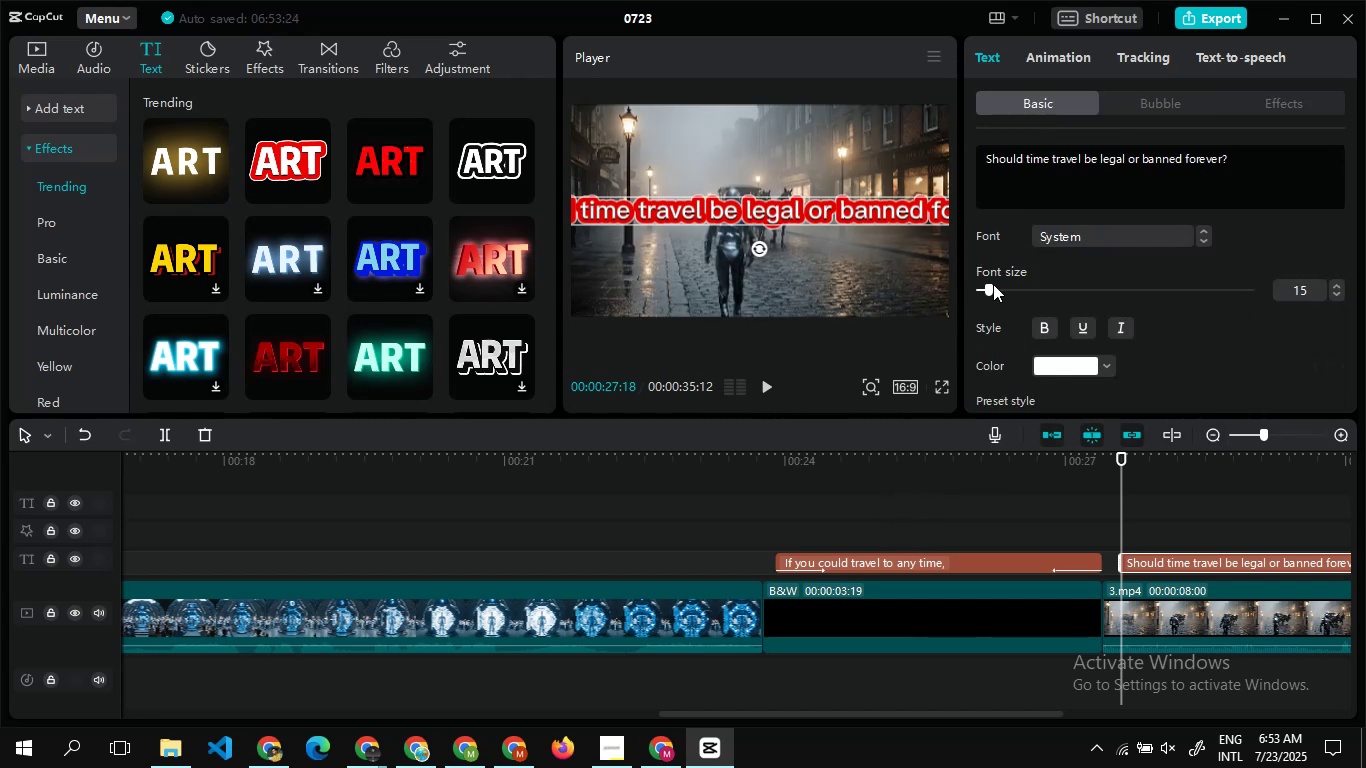 
left_click_drag(start_coordinate=[990, 285], to_coordinate=[985, 287])
 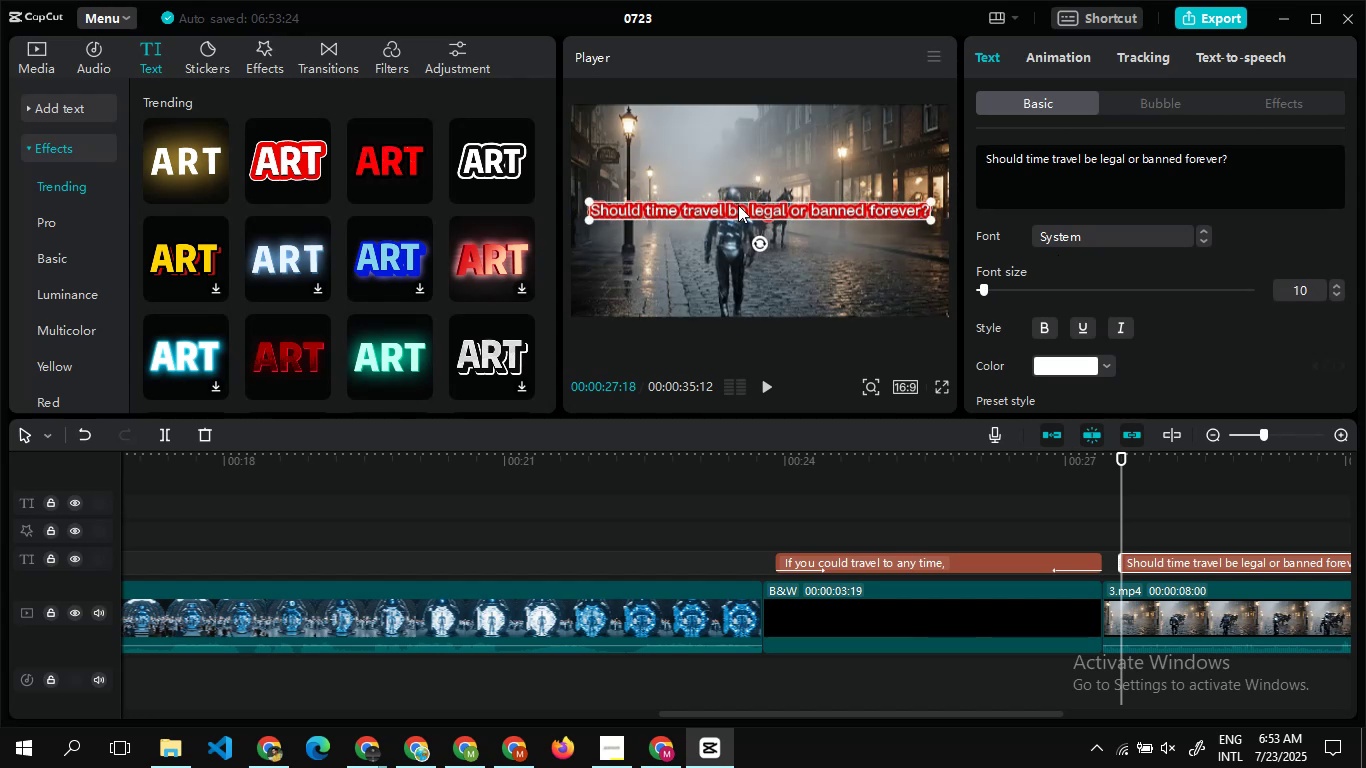 
left_click_drag(start_coordinate=[738, 206], to_coordinate=[742, 296])
 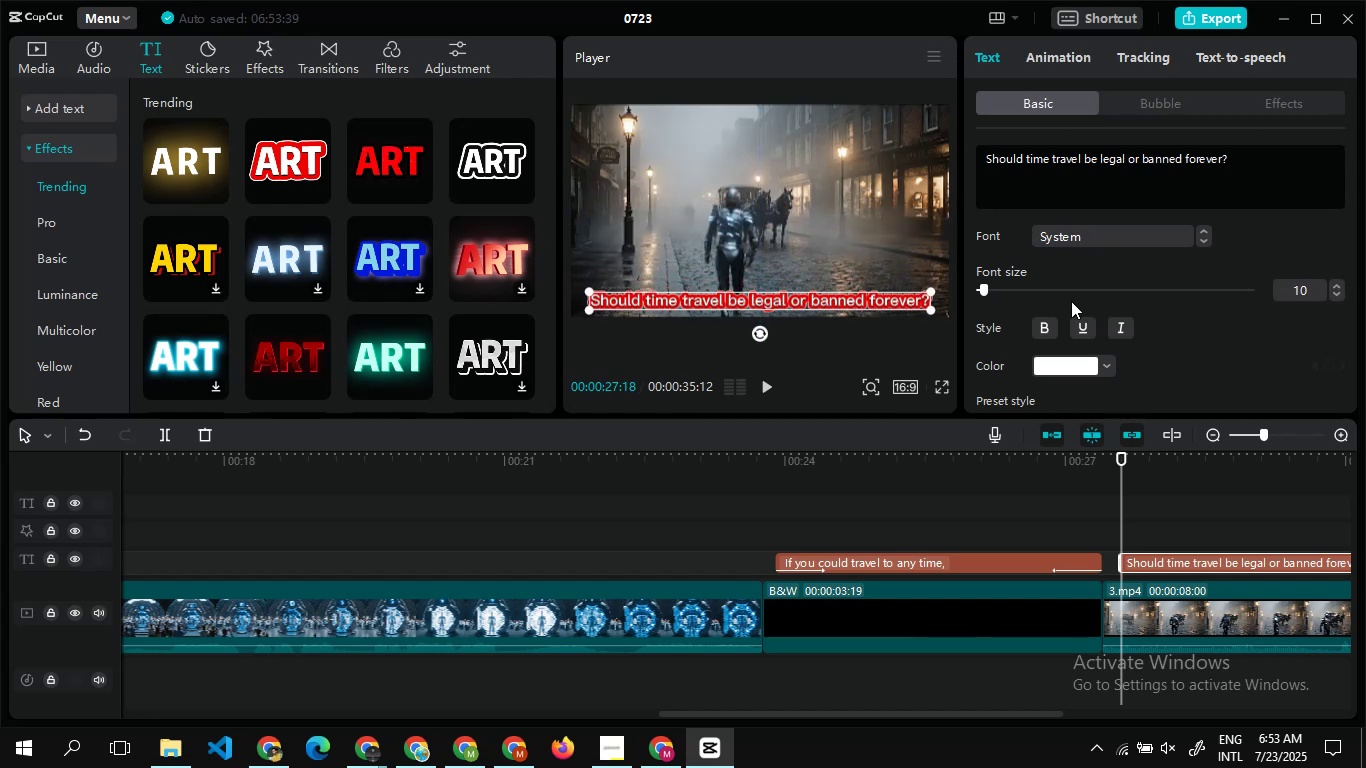 
left_click([1122, 328])
 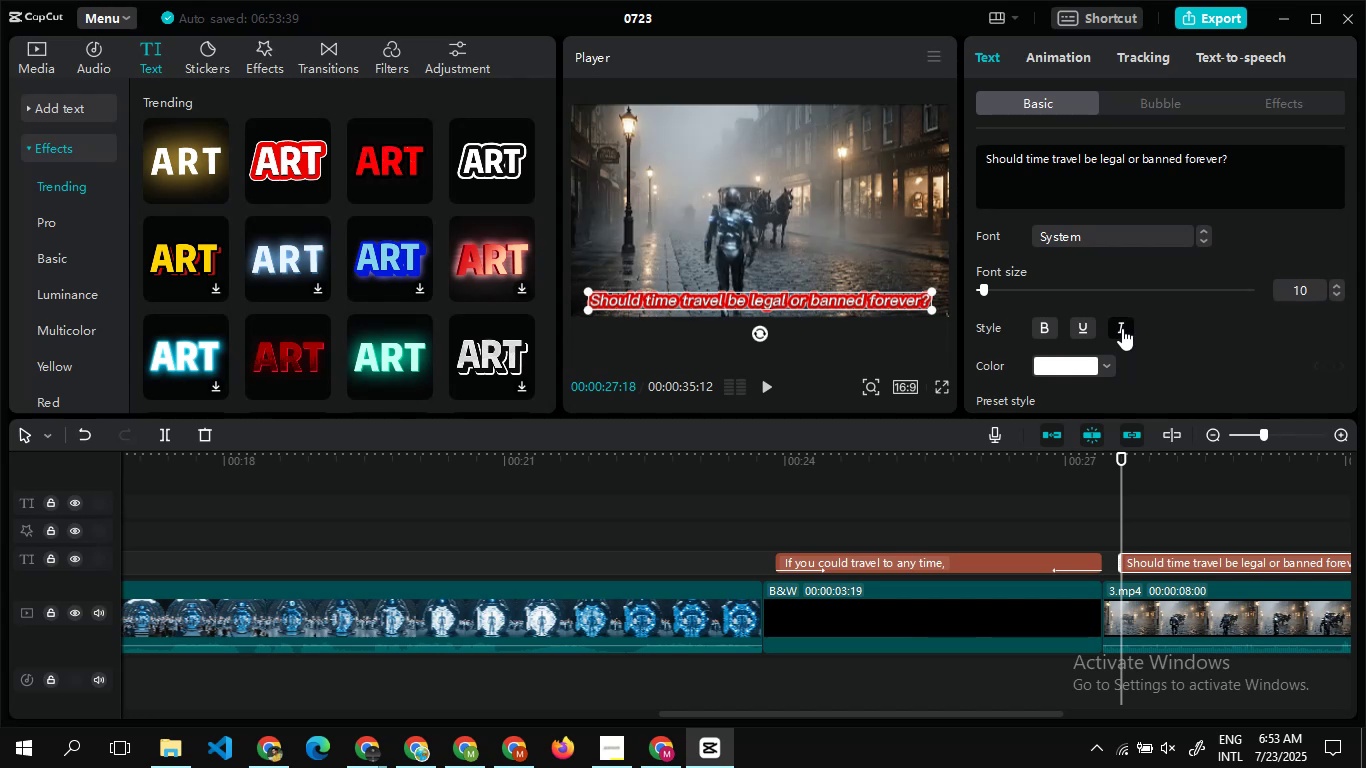 
wait(14.68)
 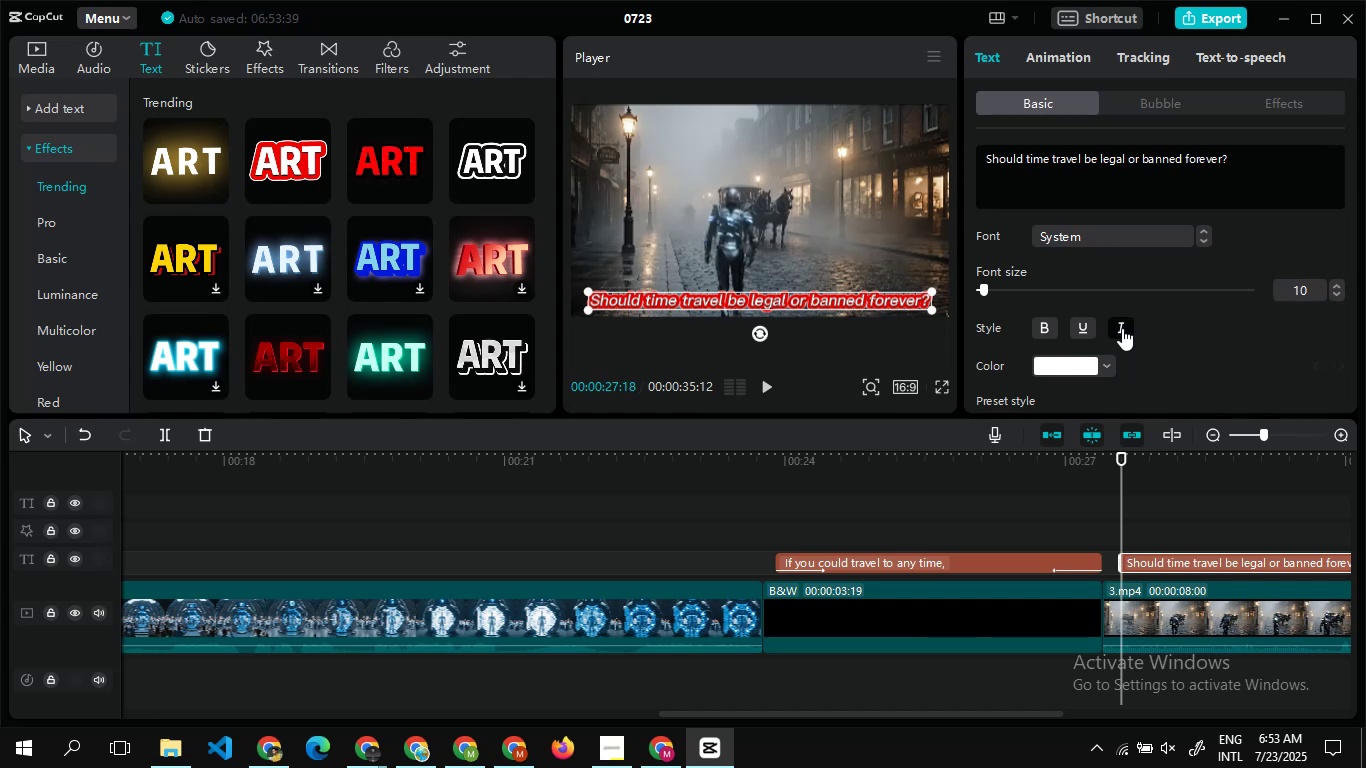 
double_click([1056, 55])
 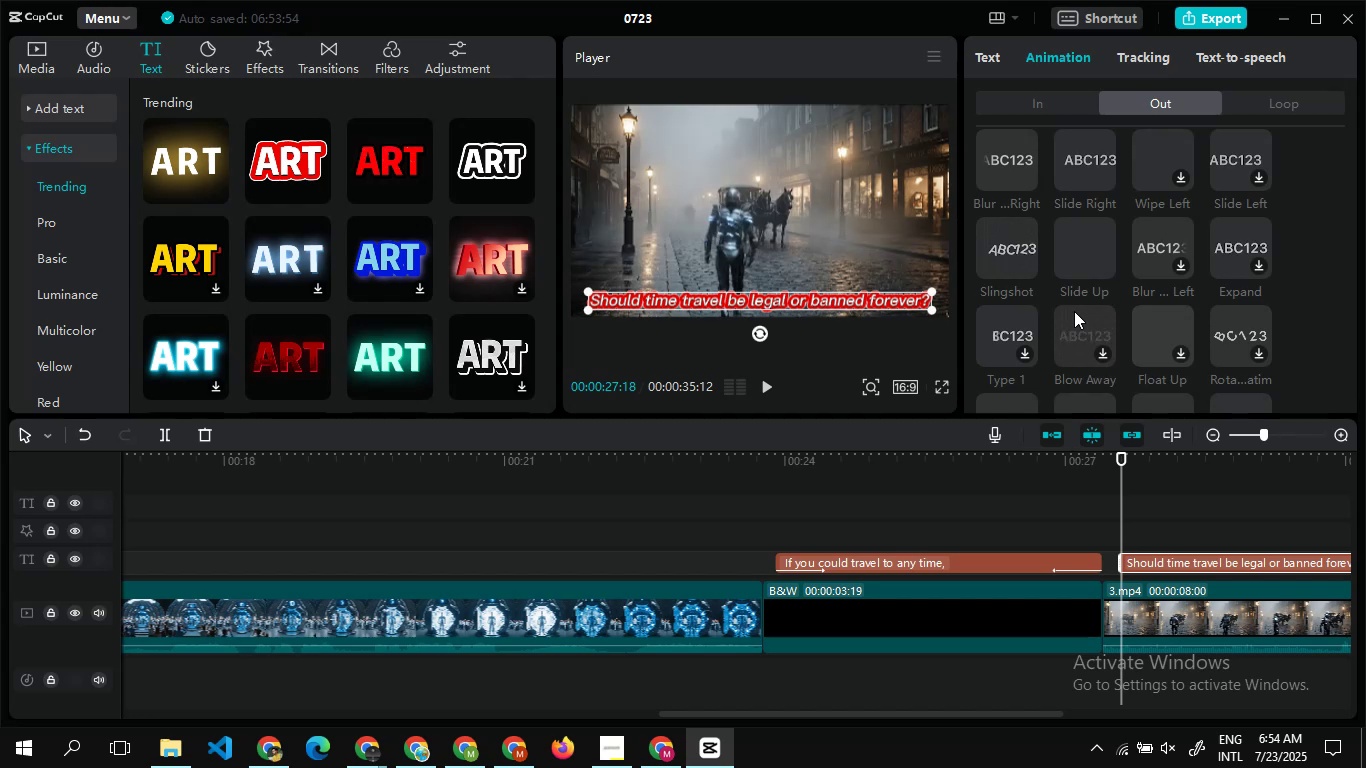 
wait(6.2)
 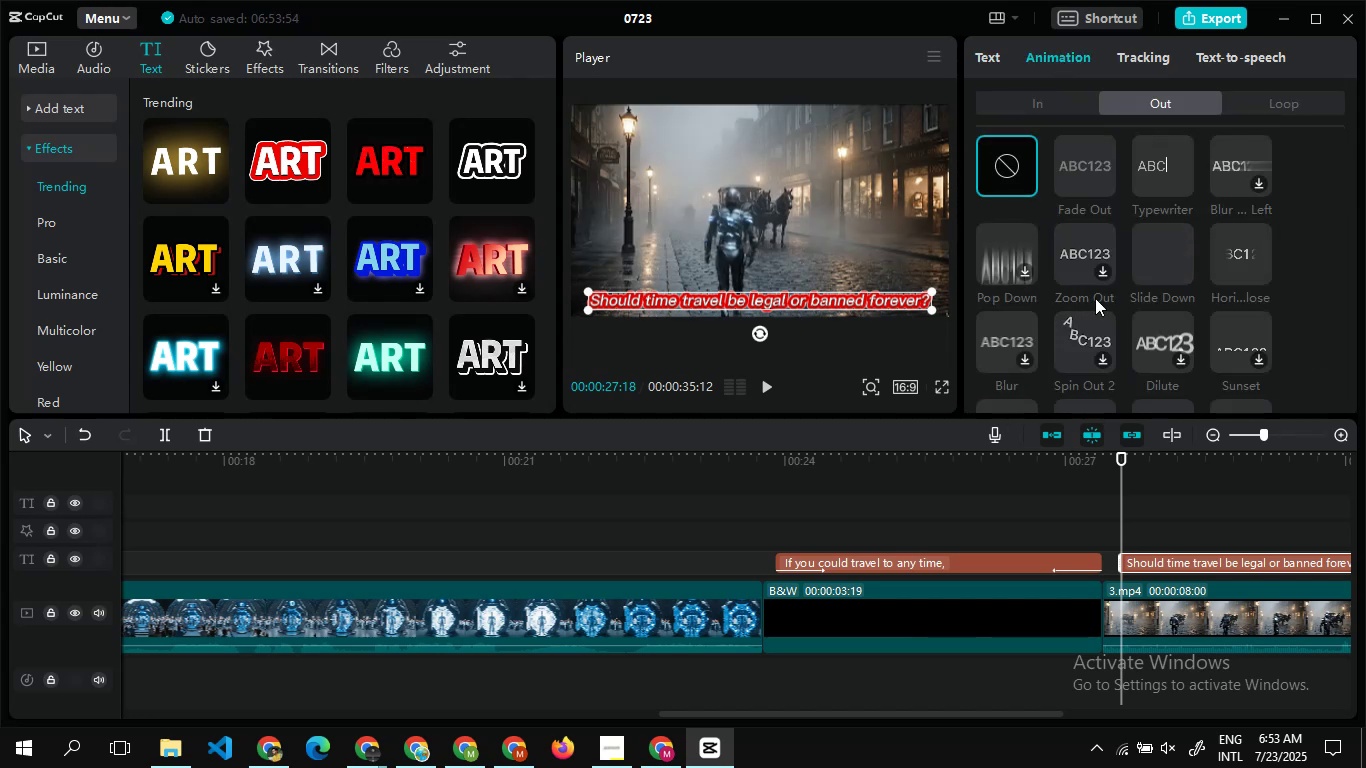 
left_click_drag(start_coordinate=[1074, 311], to_coordinate=[1073, 293])
 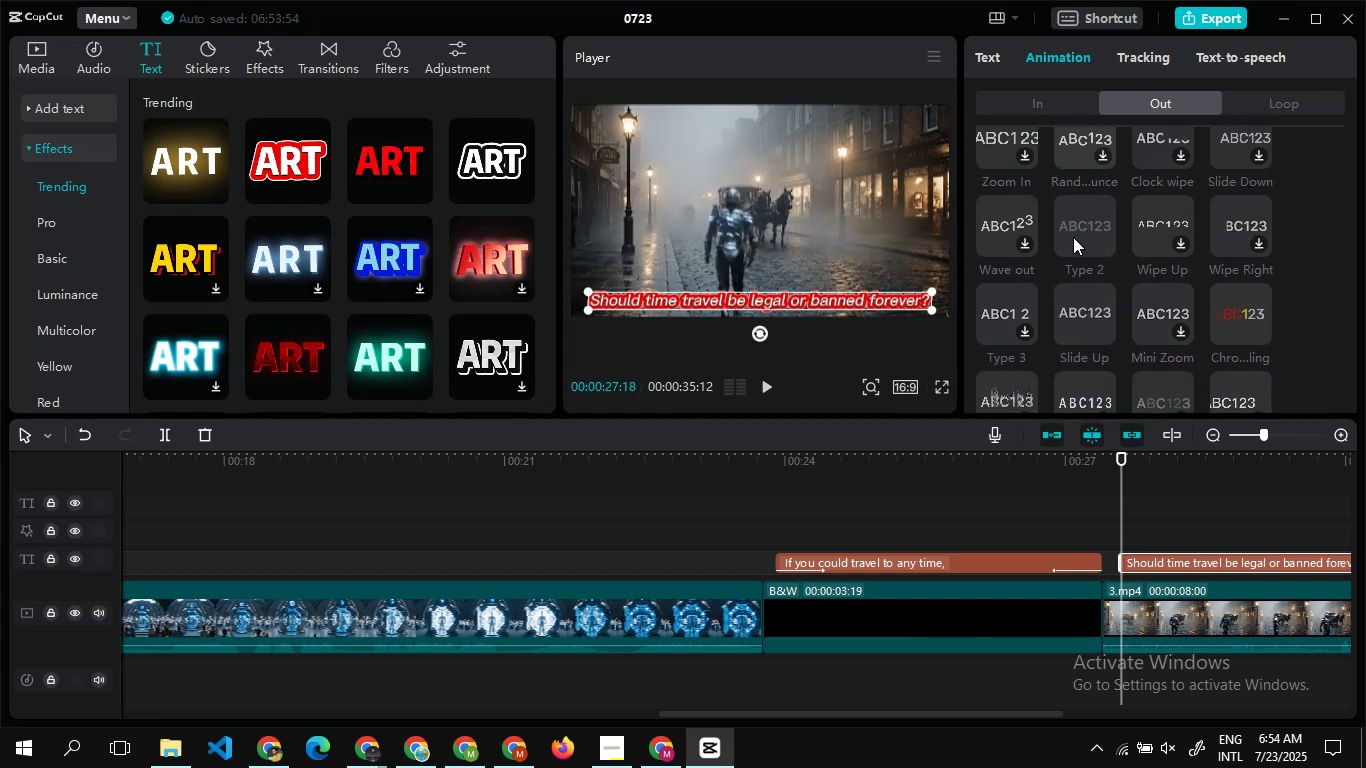 
left_click([1073, 237])
 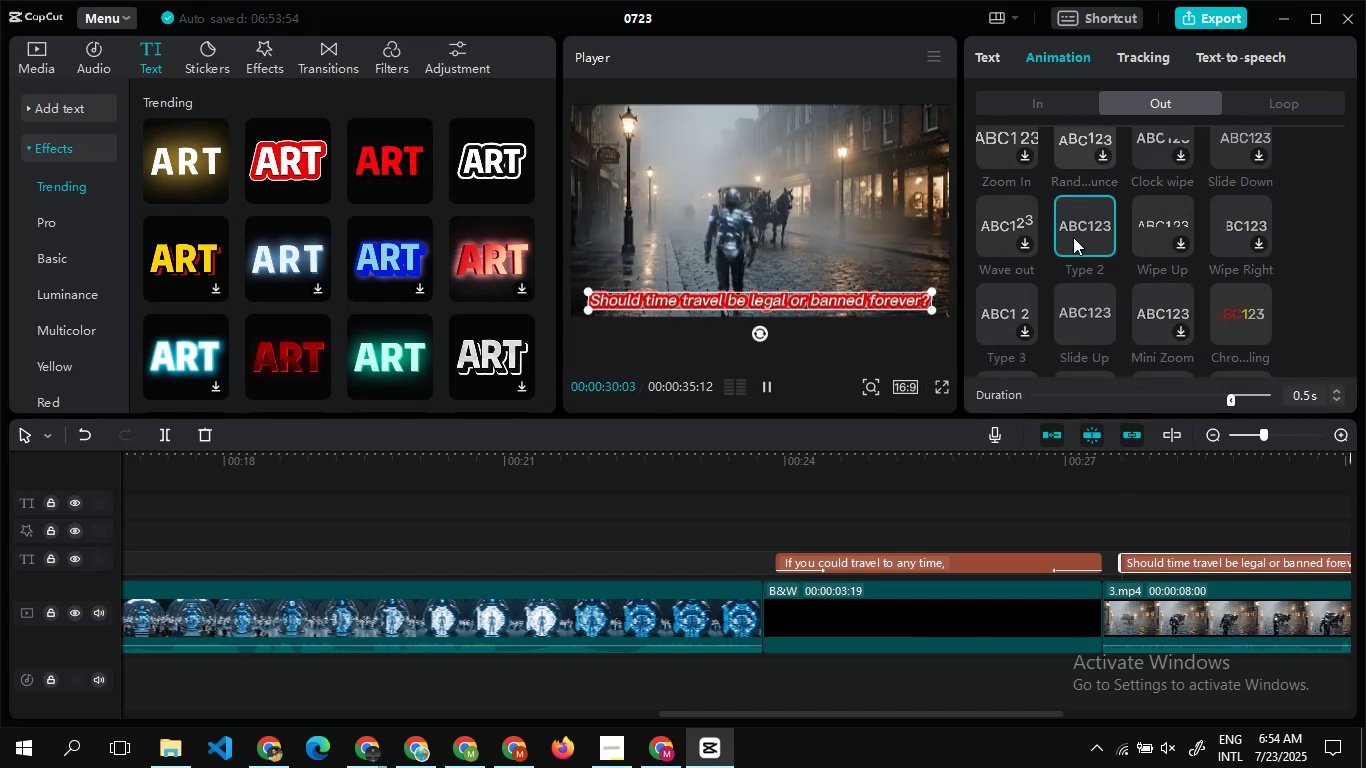 
left_click([1073, 237])
 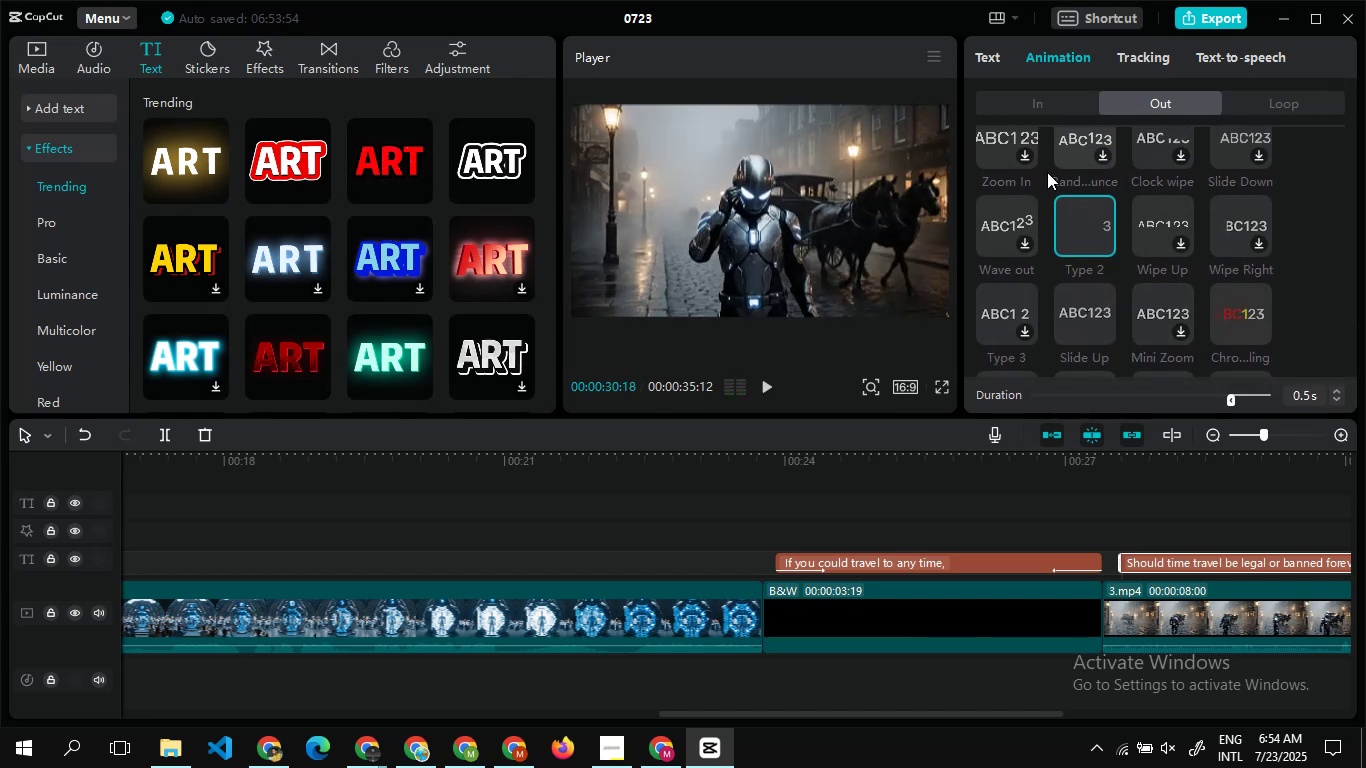 
left_click([1030, 105])
 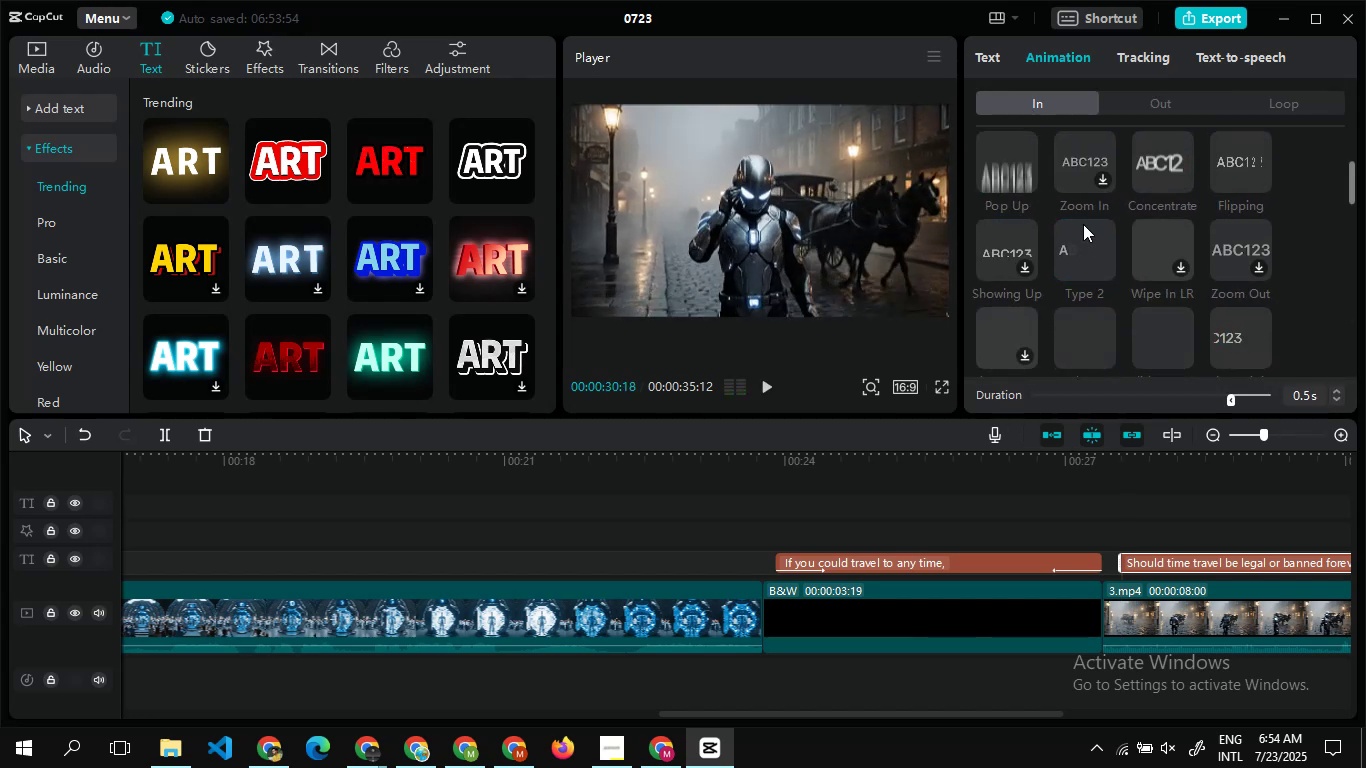 
left_click([1075, 248])
 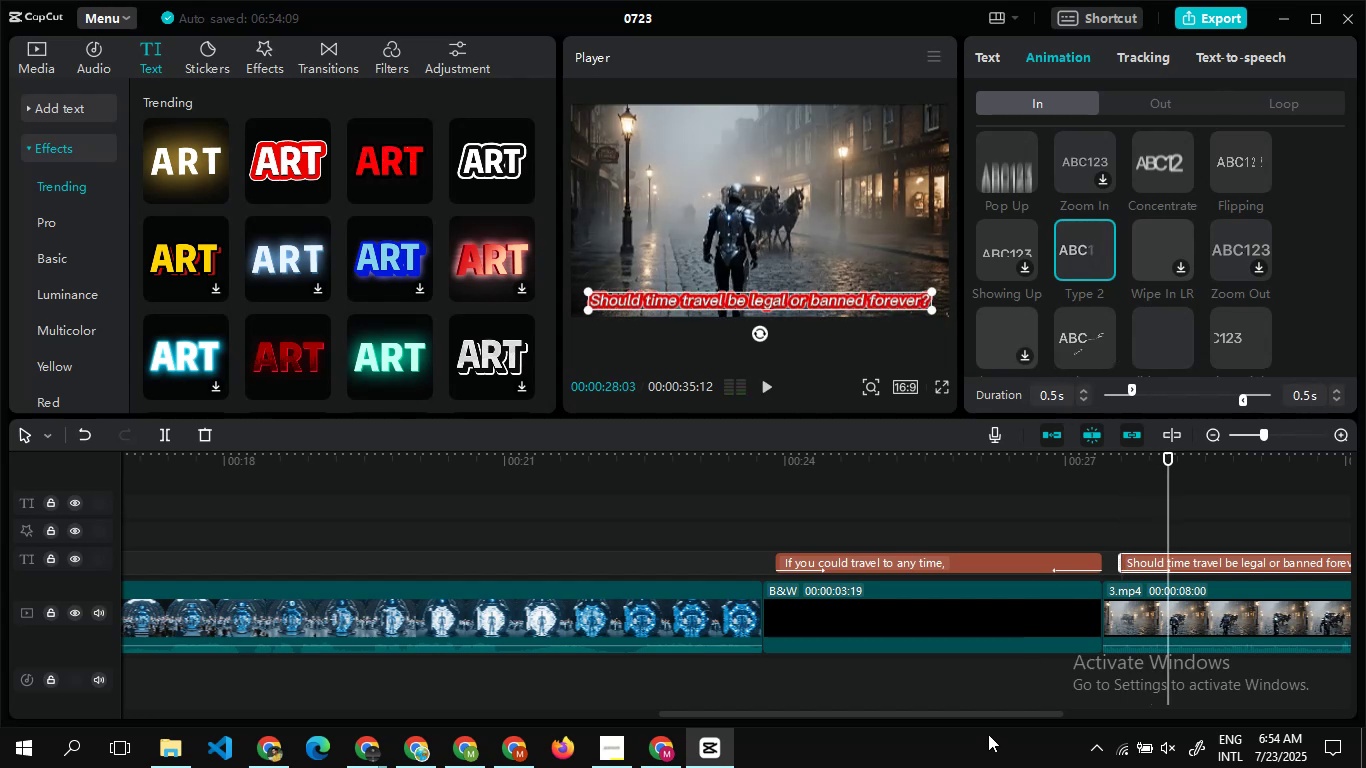 
left_click_drag(start_coordinate=[987, 717], to_coordinate=[1125, 733])
 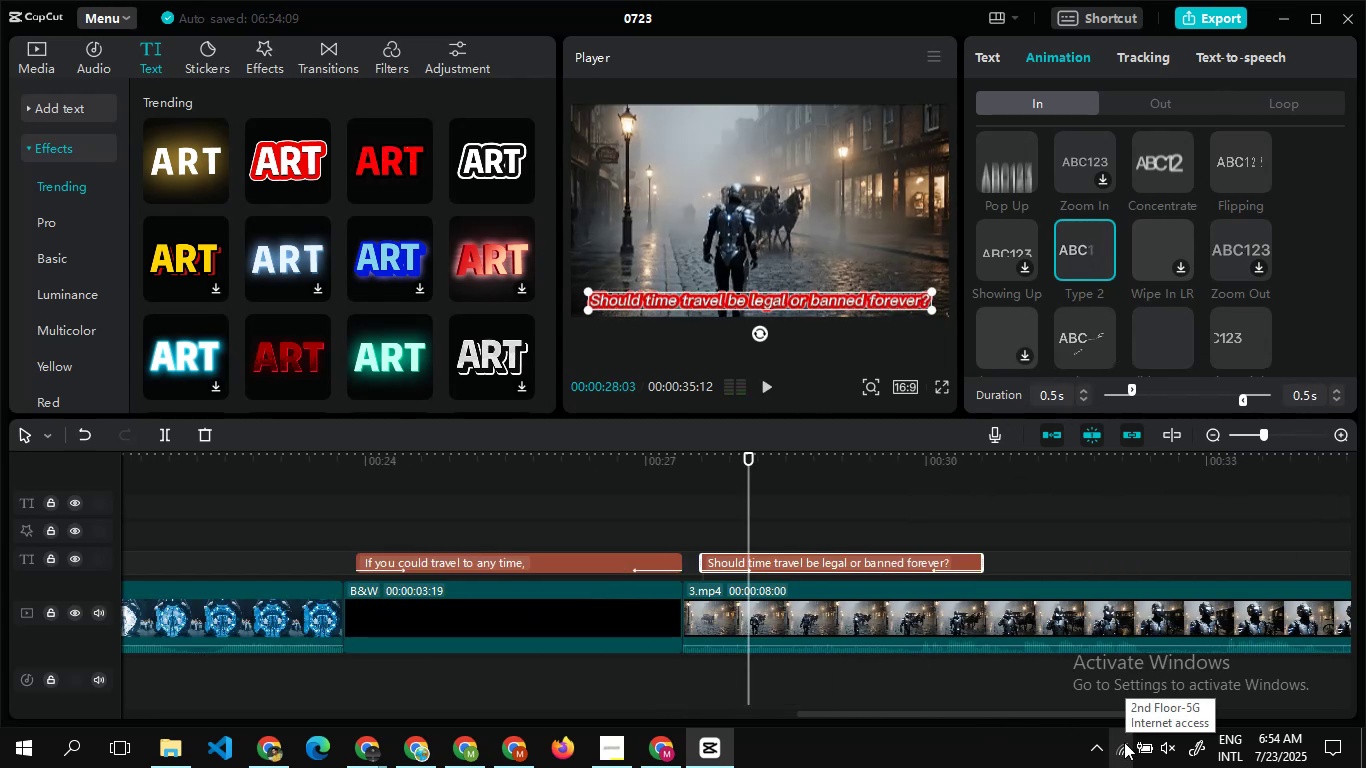 
left_click_drag(start_coordinate=[1064, 710], to_coordinate=[1124, 712])
 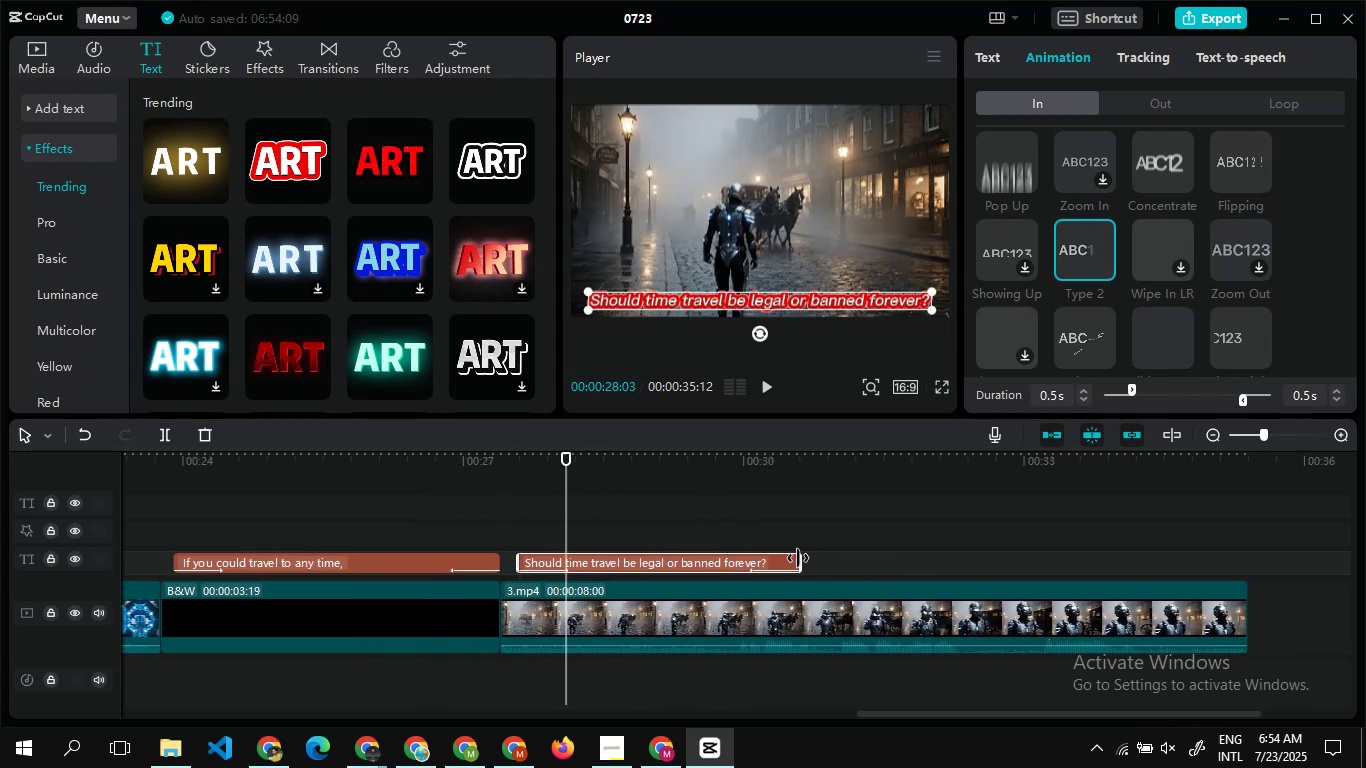 
left_click_drag(start_coordinate=[798, 558], to_coordinate=[1151, 564])
 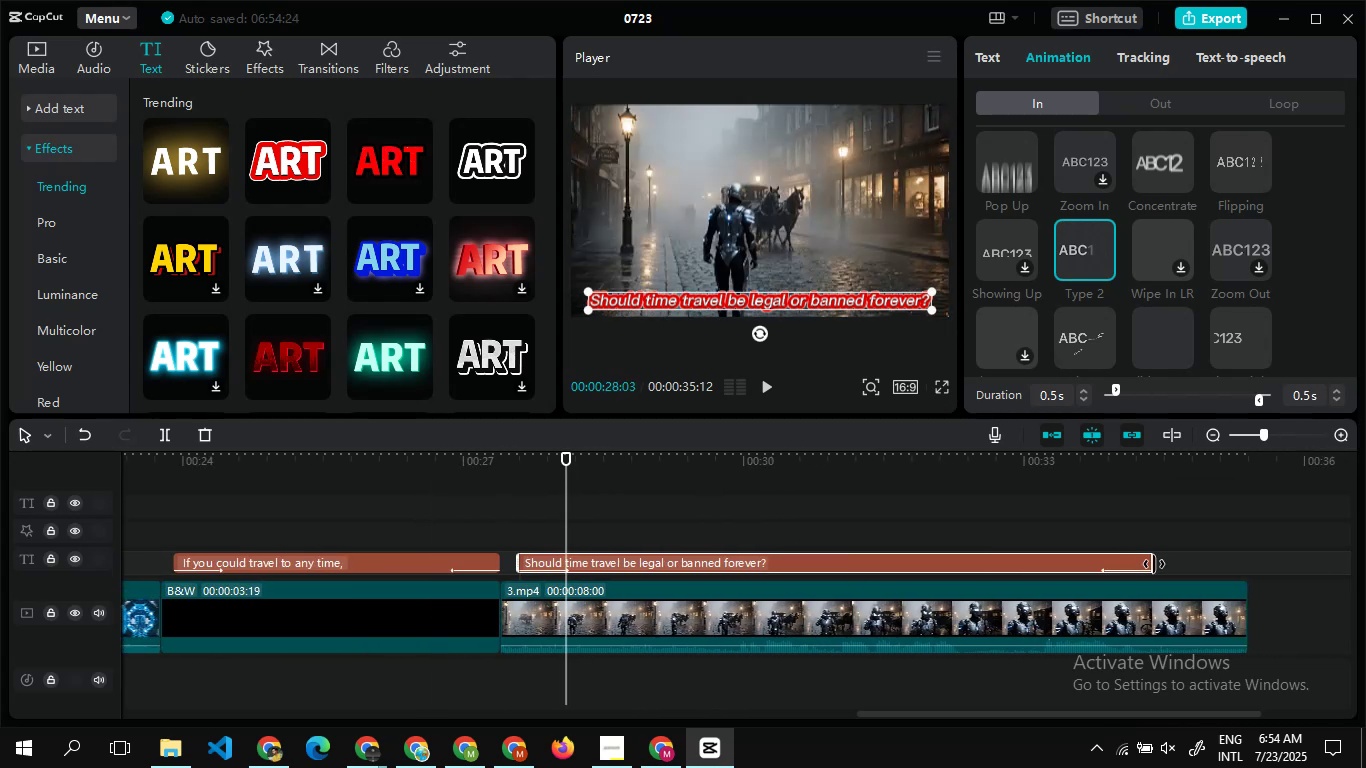 
left_click_drag(start_coordinate=[1154, 564], to_coordinate=[1167, 568])
 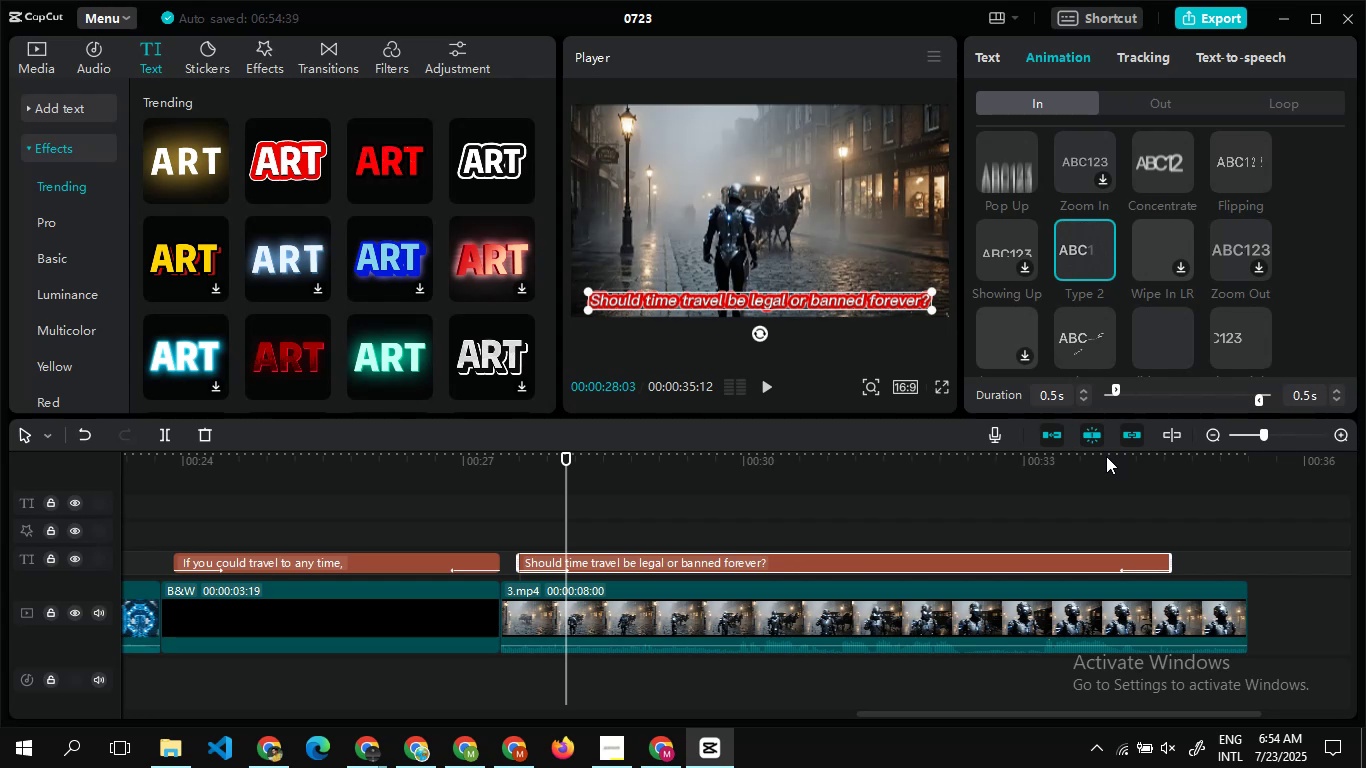 
wait(17.34)
 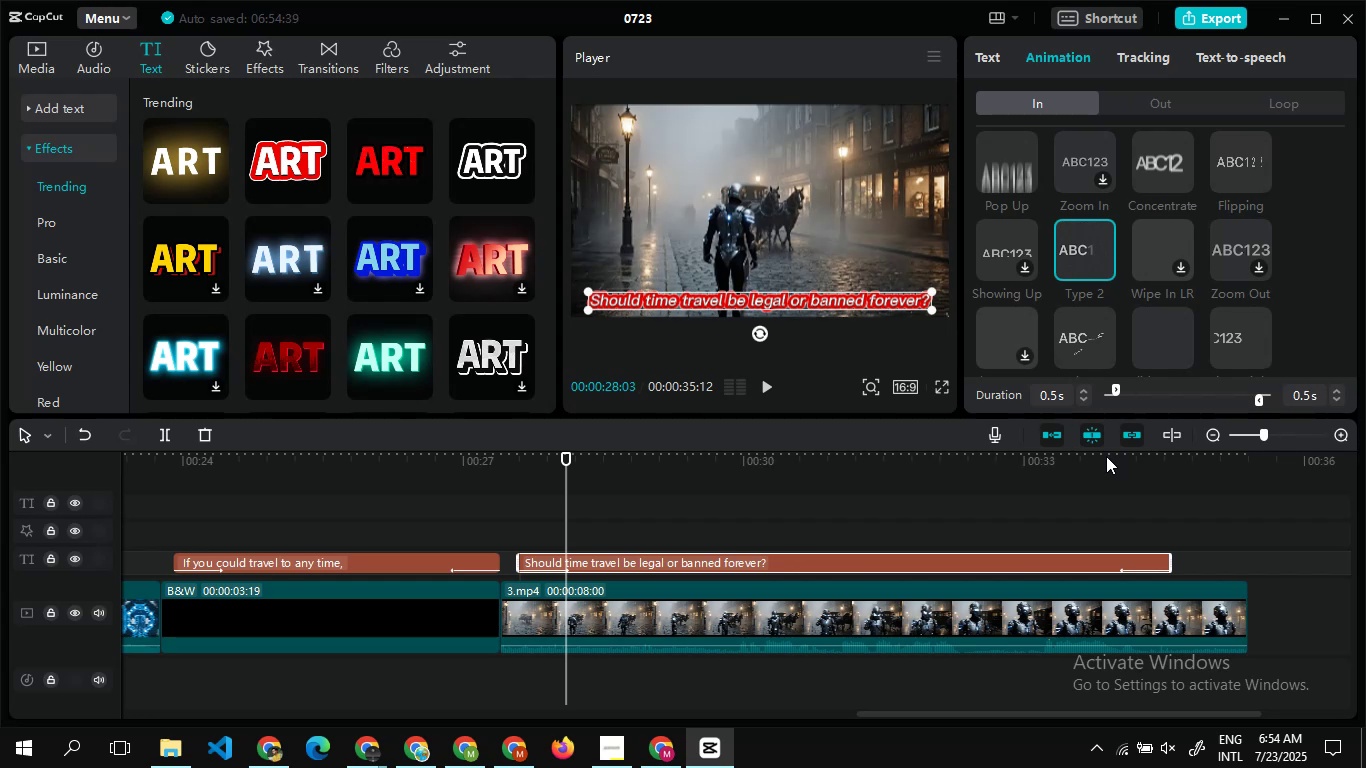 
left_click_drag(start_coordinate=[952, 710], to_coordinate=[1052, 702])
 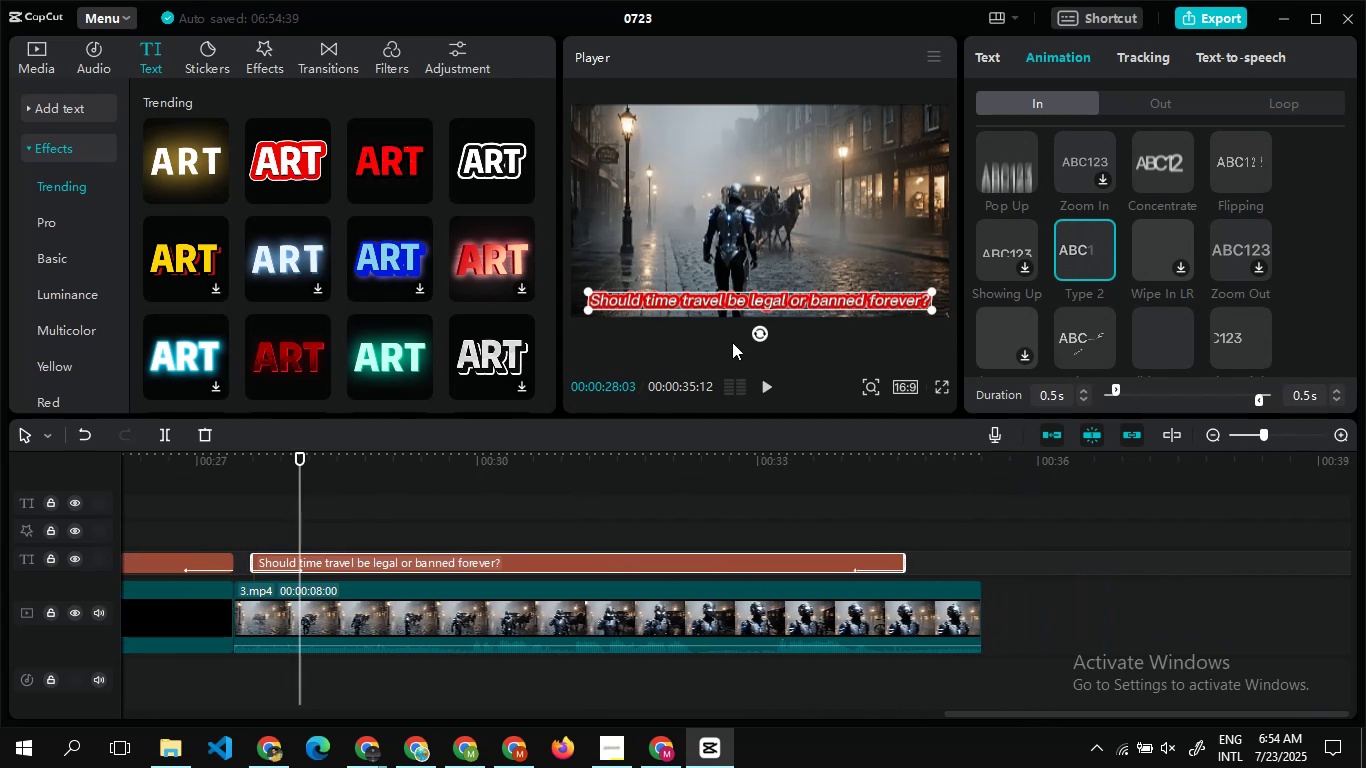 
left_click([766, 392])
 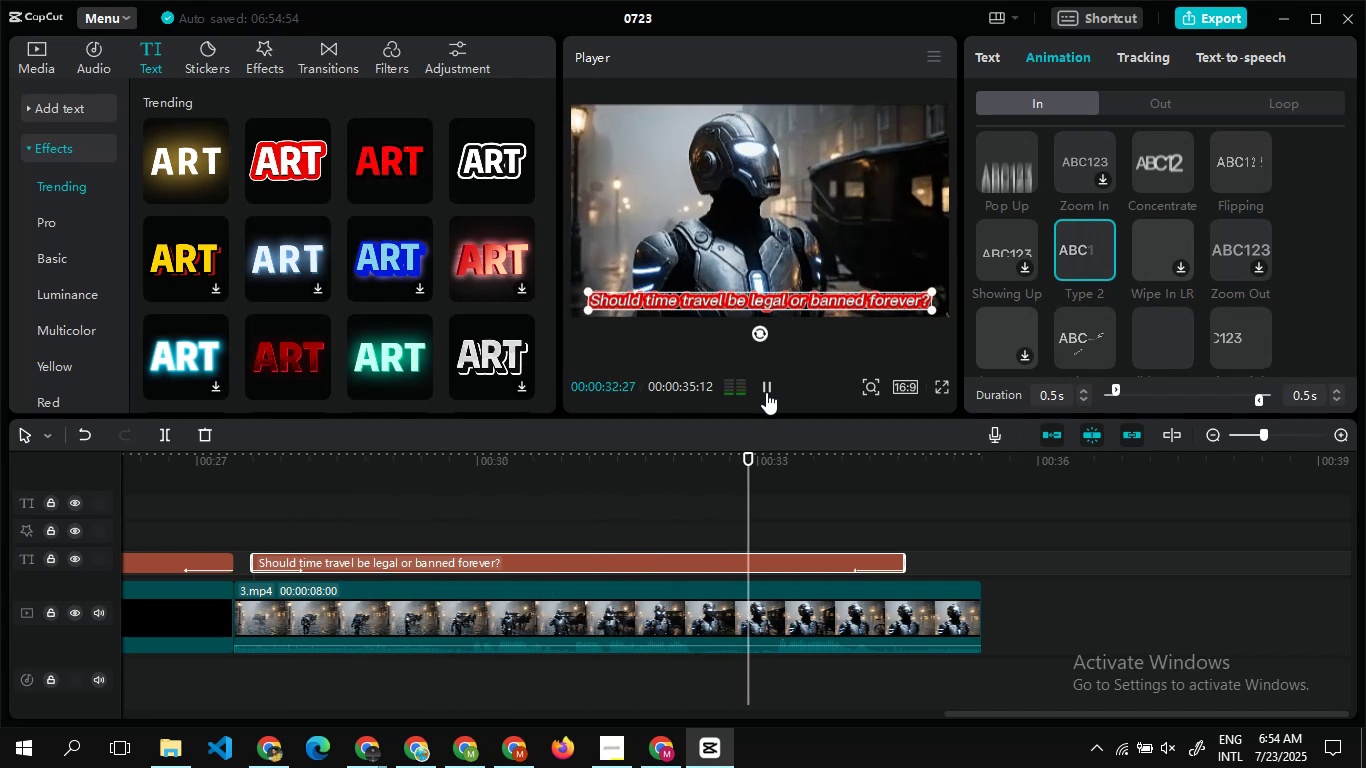 
wait(9.96)
 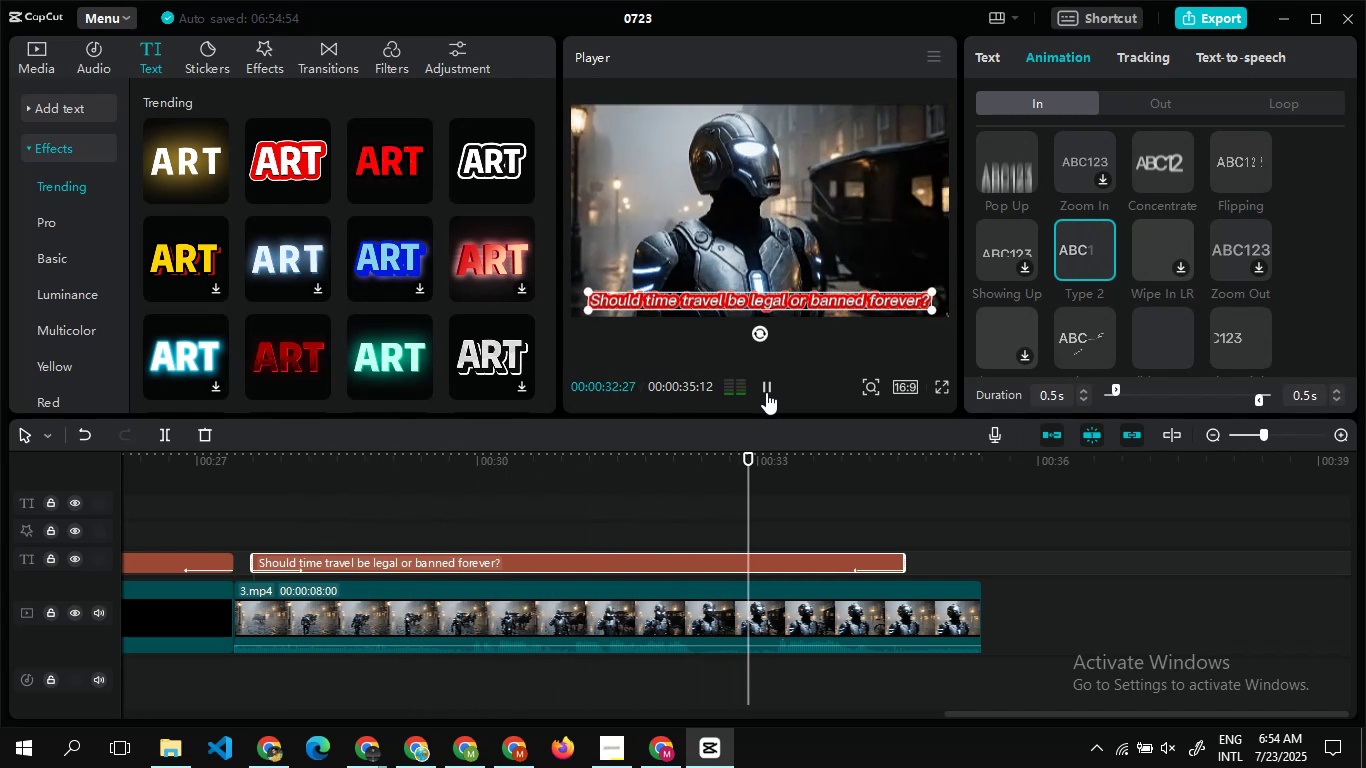 
left_click([13, 59])
 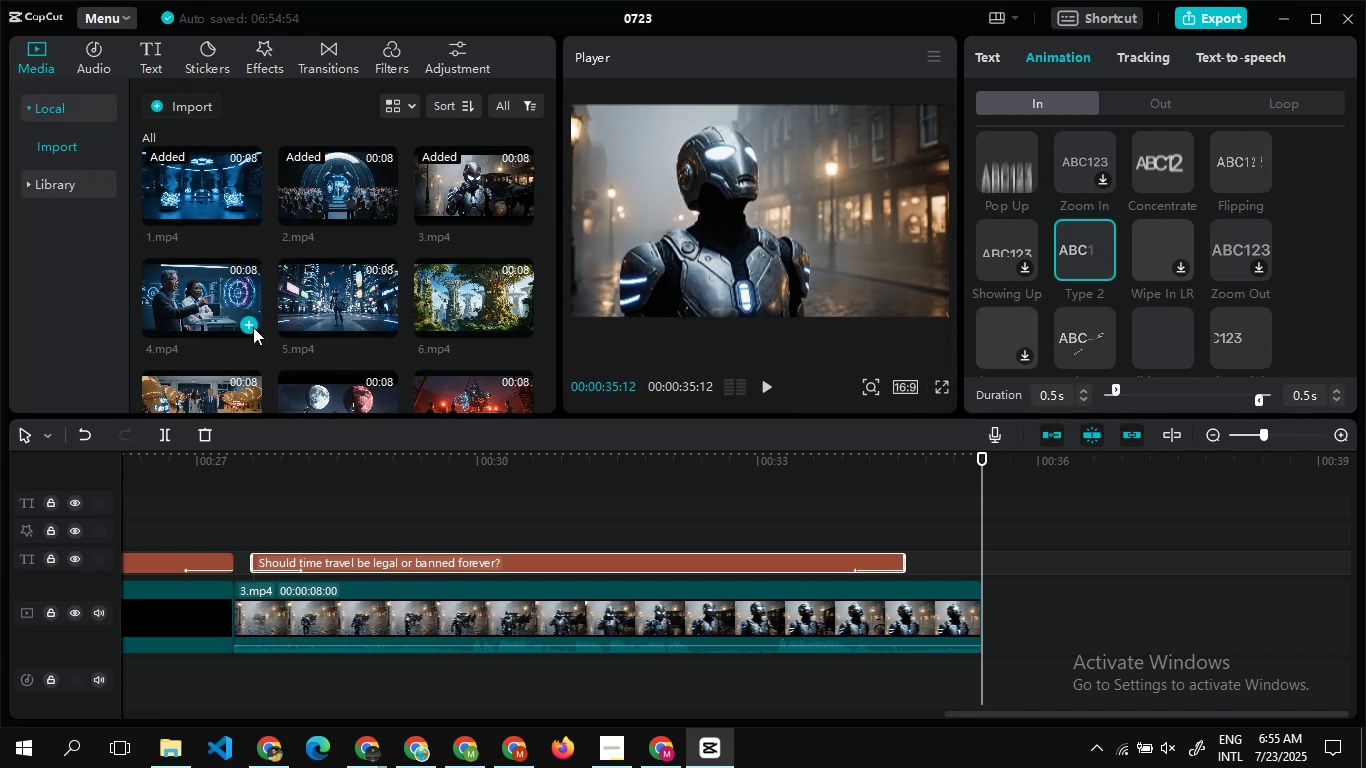 
left_click([247, 321])
 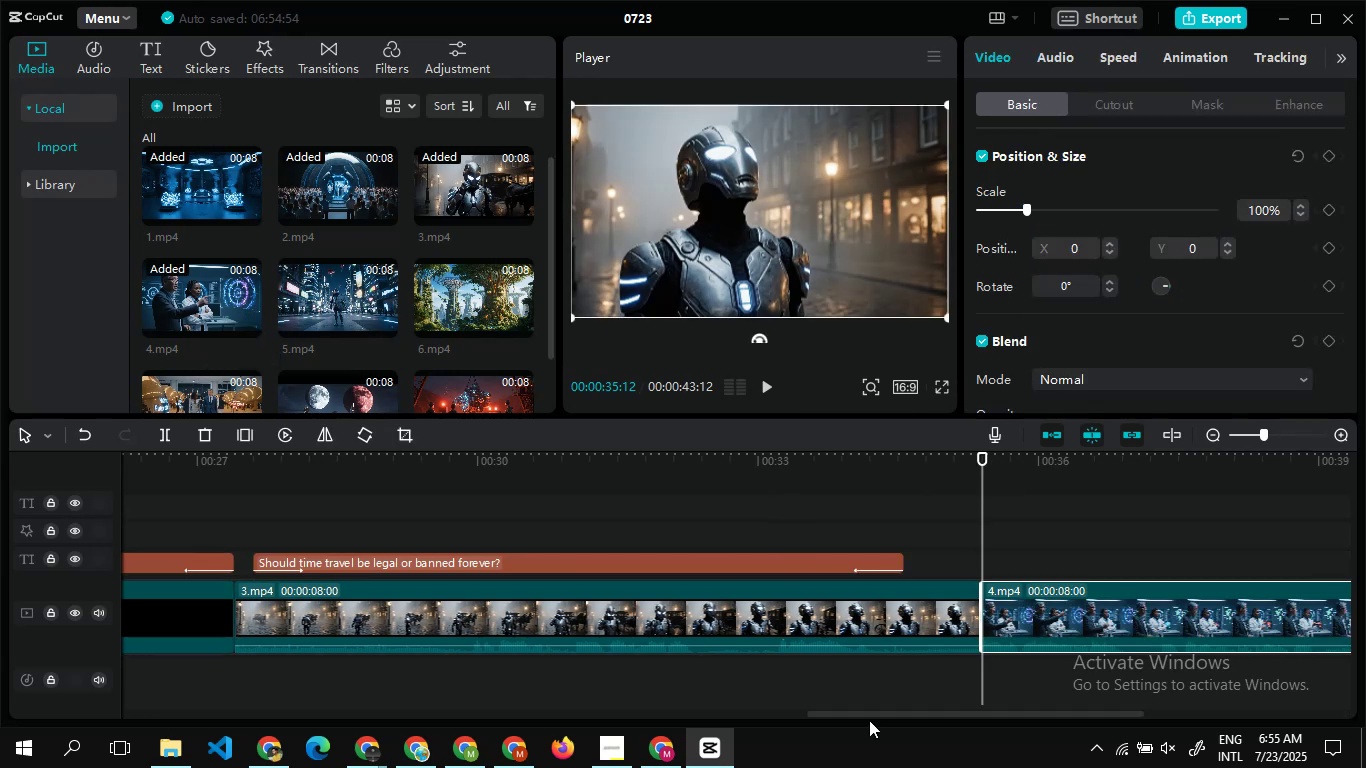 
left_click_drag(start_coordinate=[863, 715], to_coordinate=[1054, 713])
 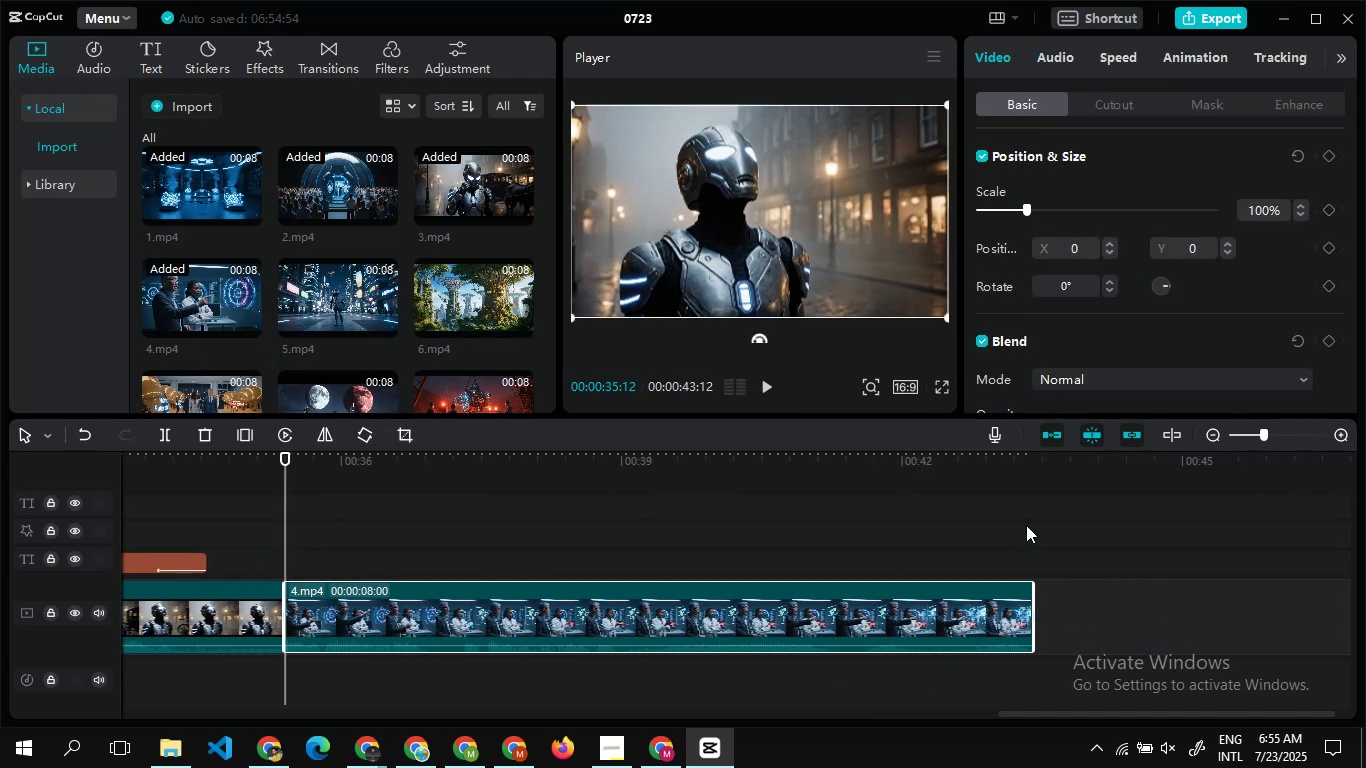 
double_click([1026, 525])
 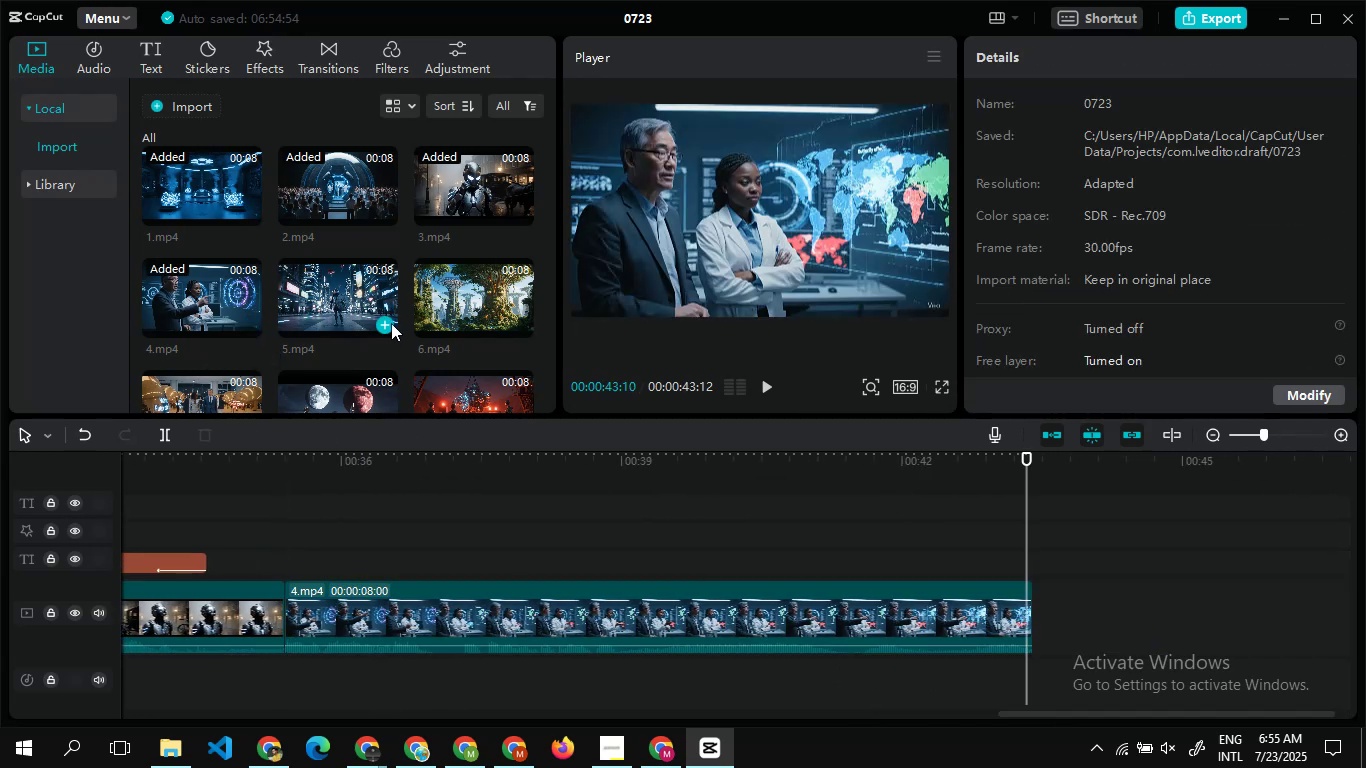 
left_click([381, 321])
 